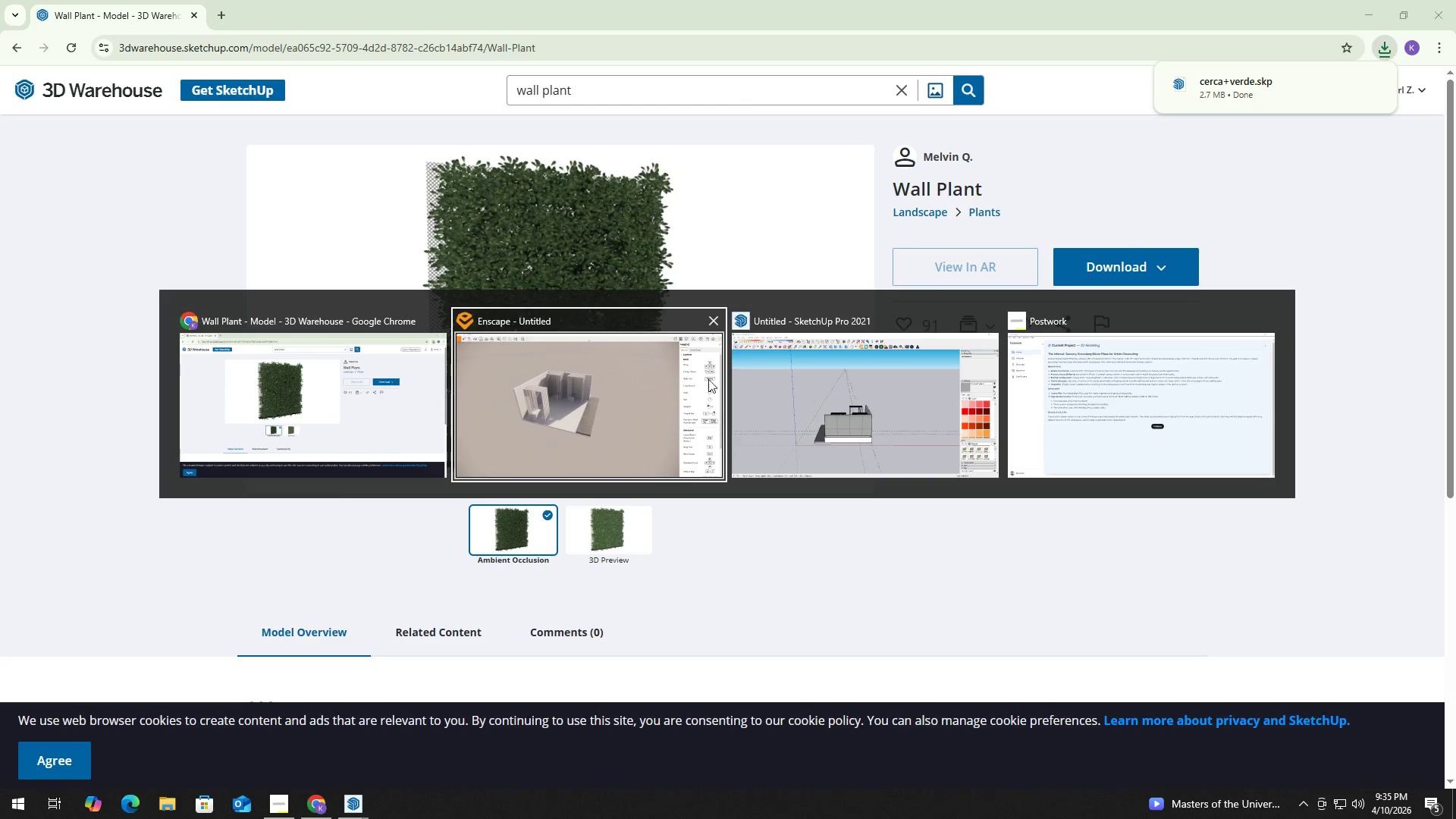 
left_click([705, 326])
 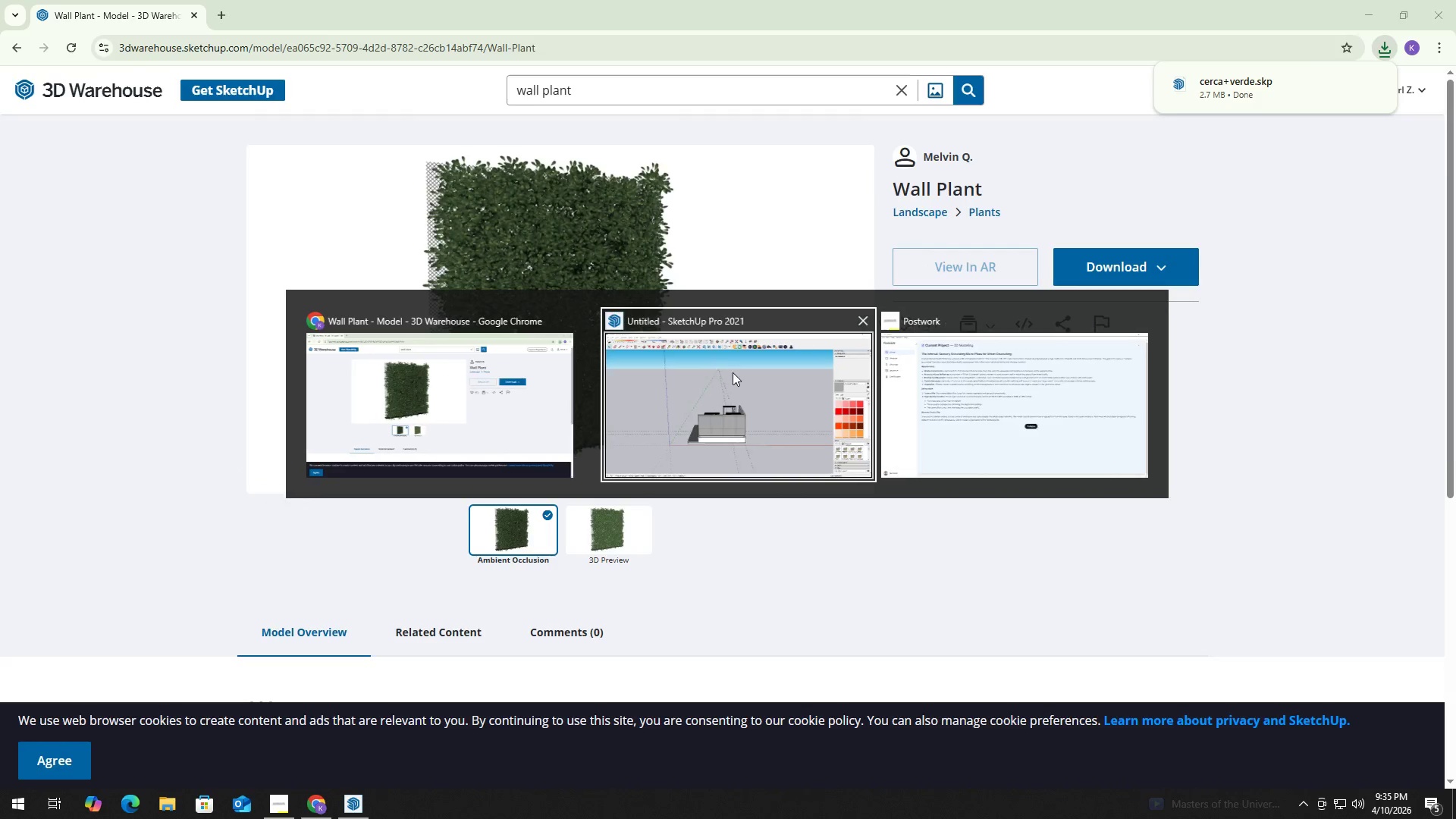 
left_click([675, 383])
 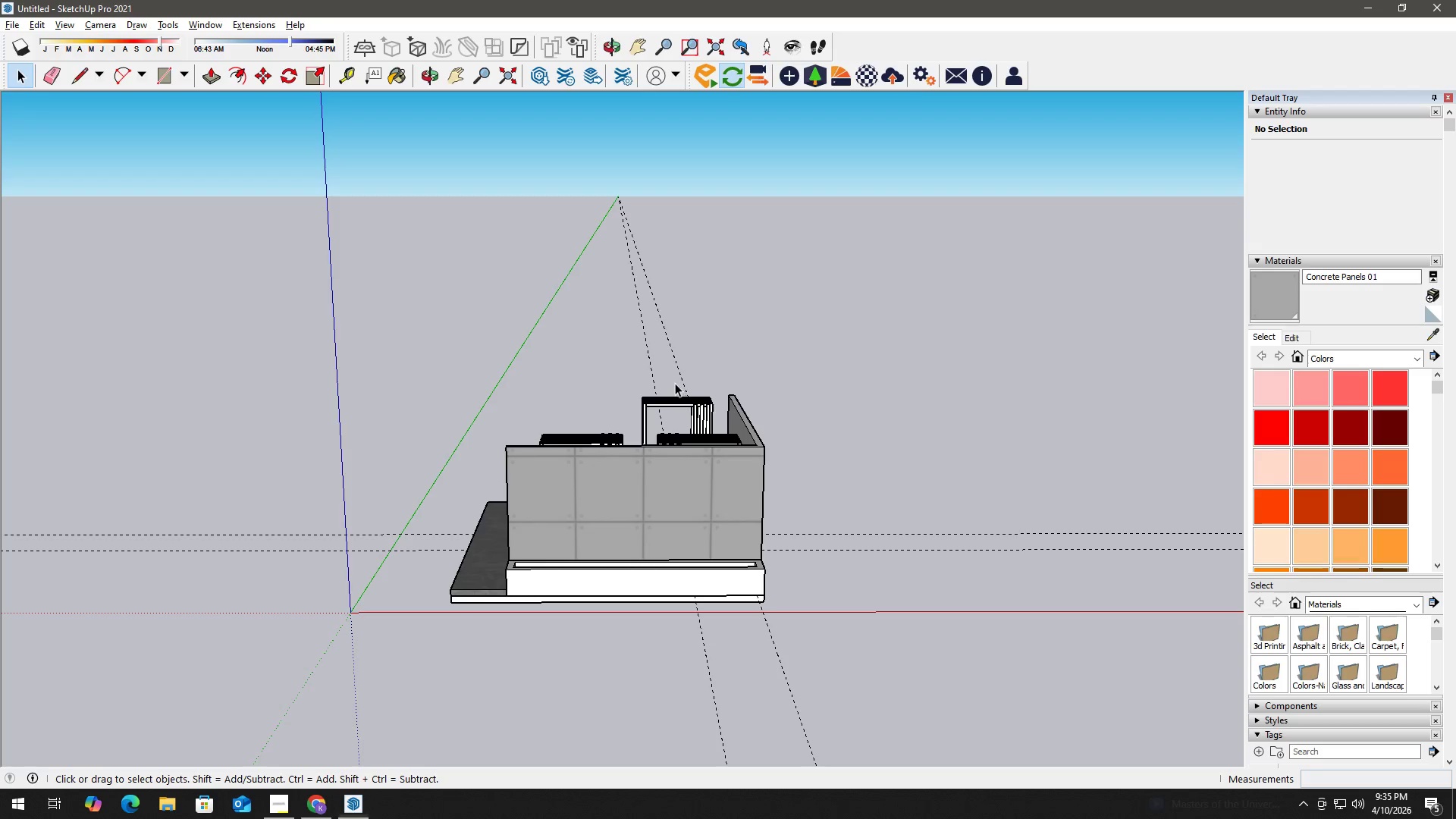 
key(Alt+Tab)
 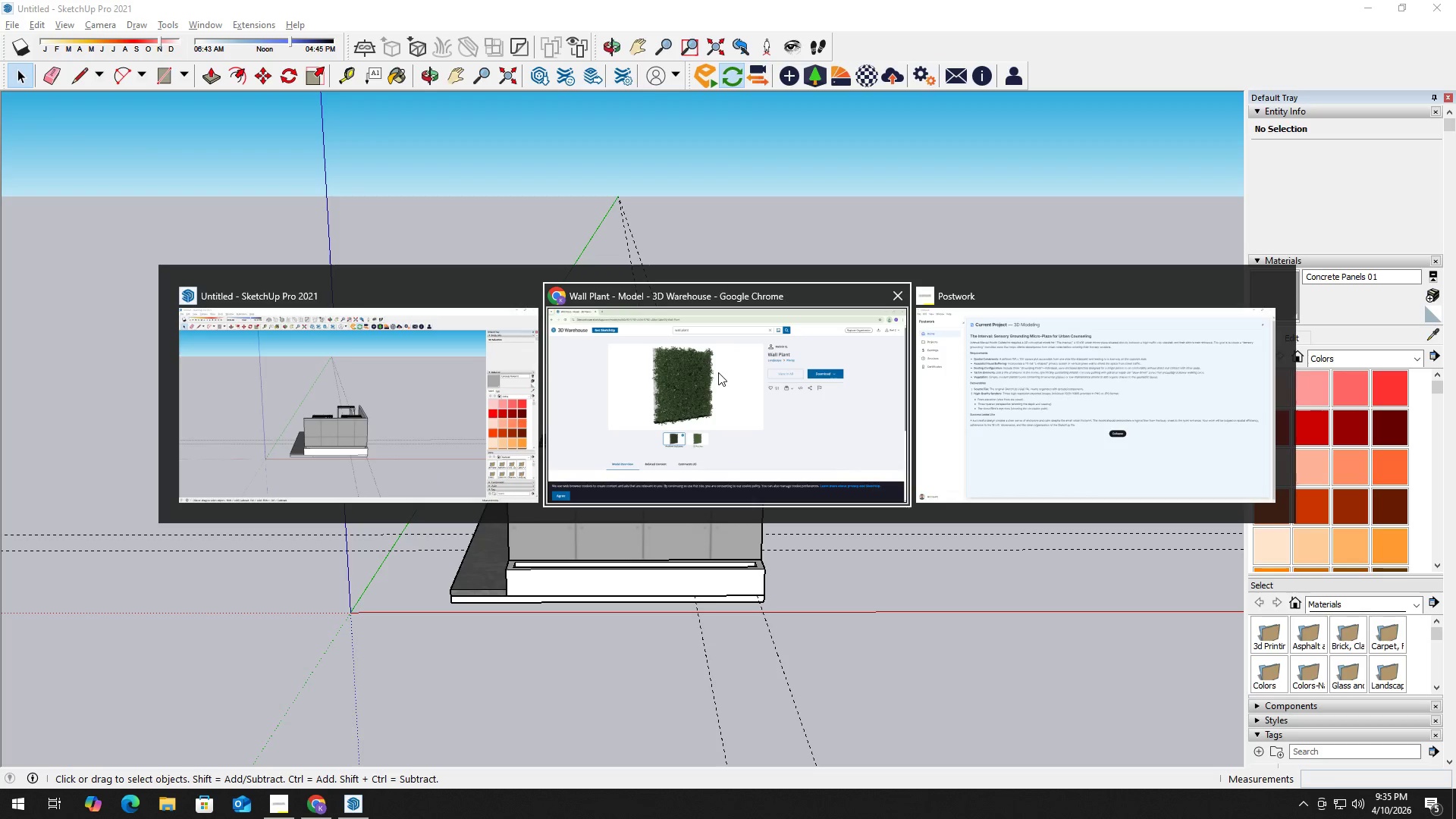 
left_click([718, 372])
 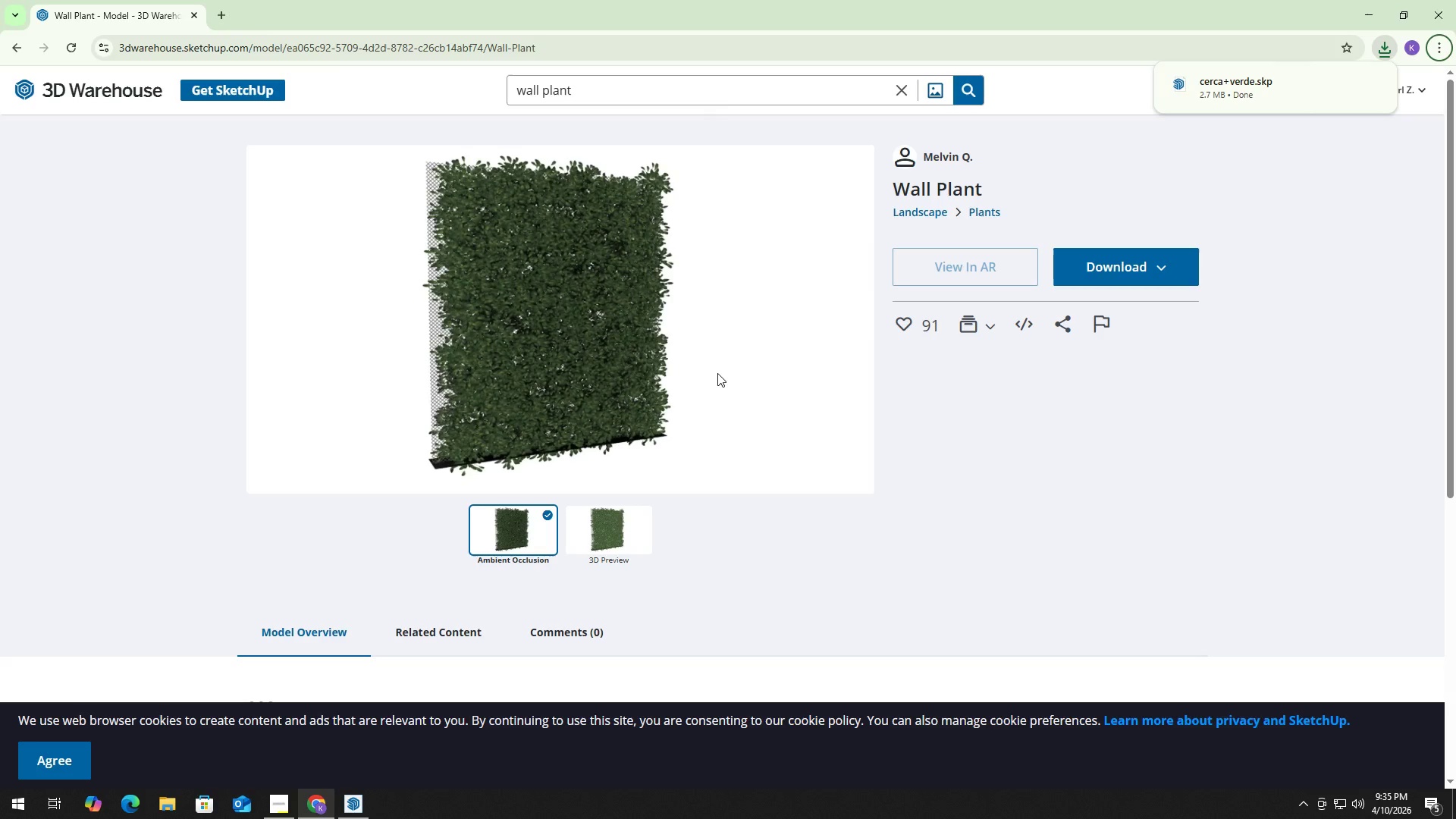 
key(Alt+Tab)
 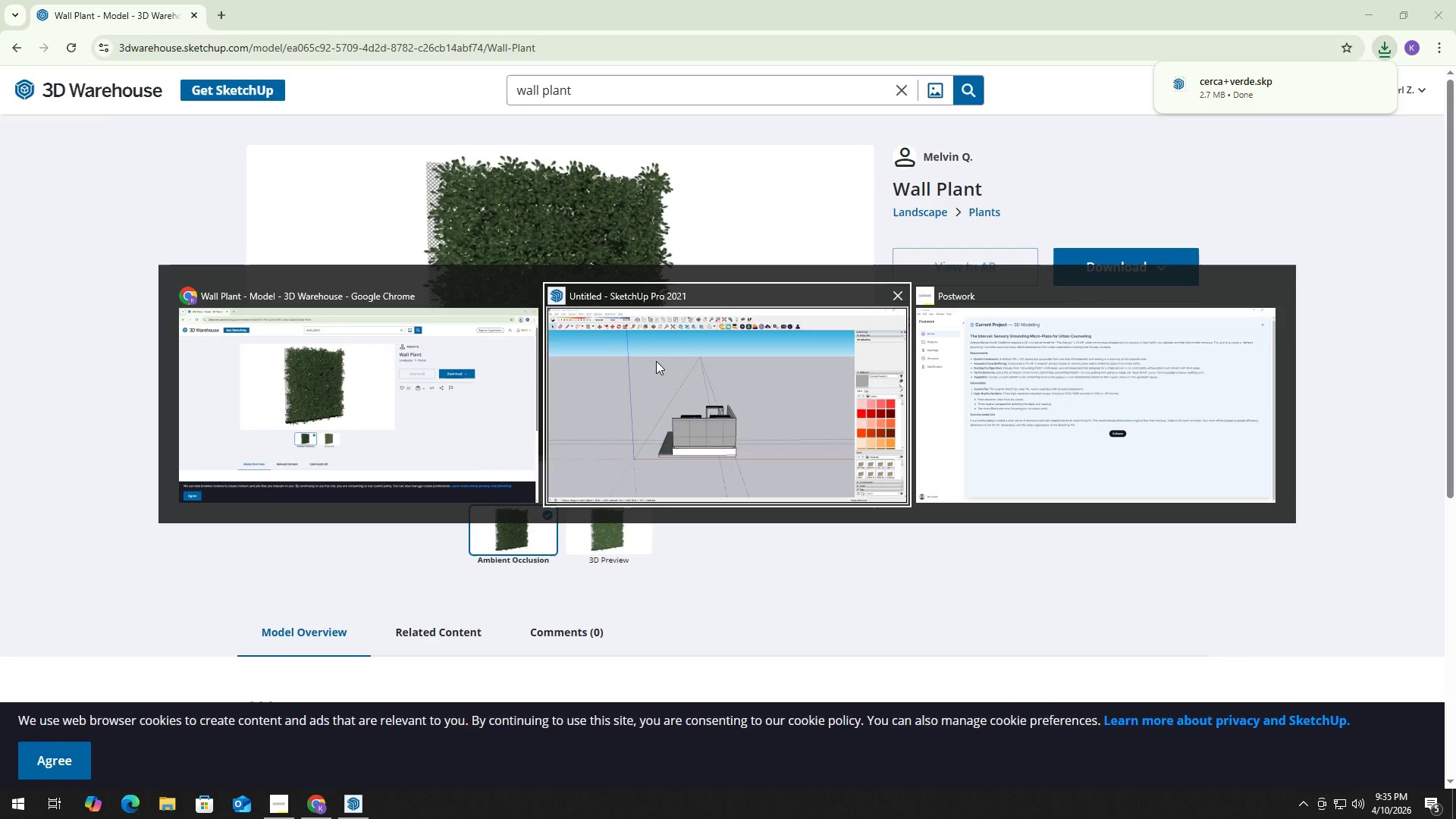 
left_click([696, 362])
 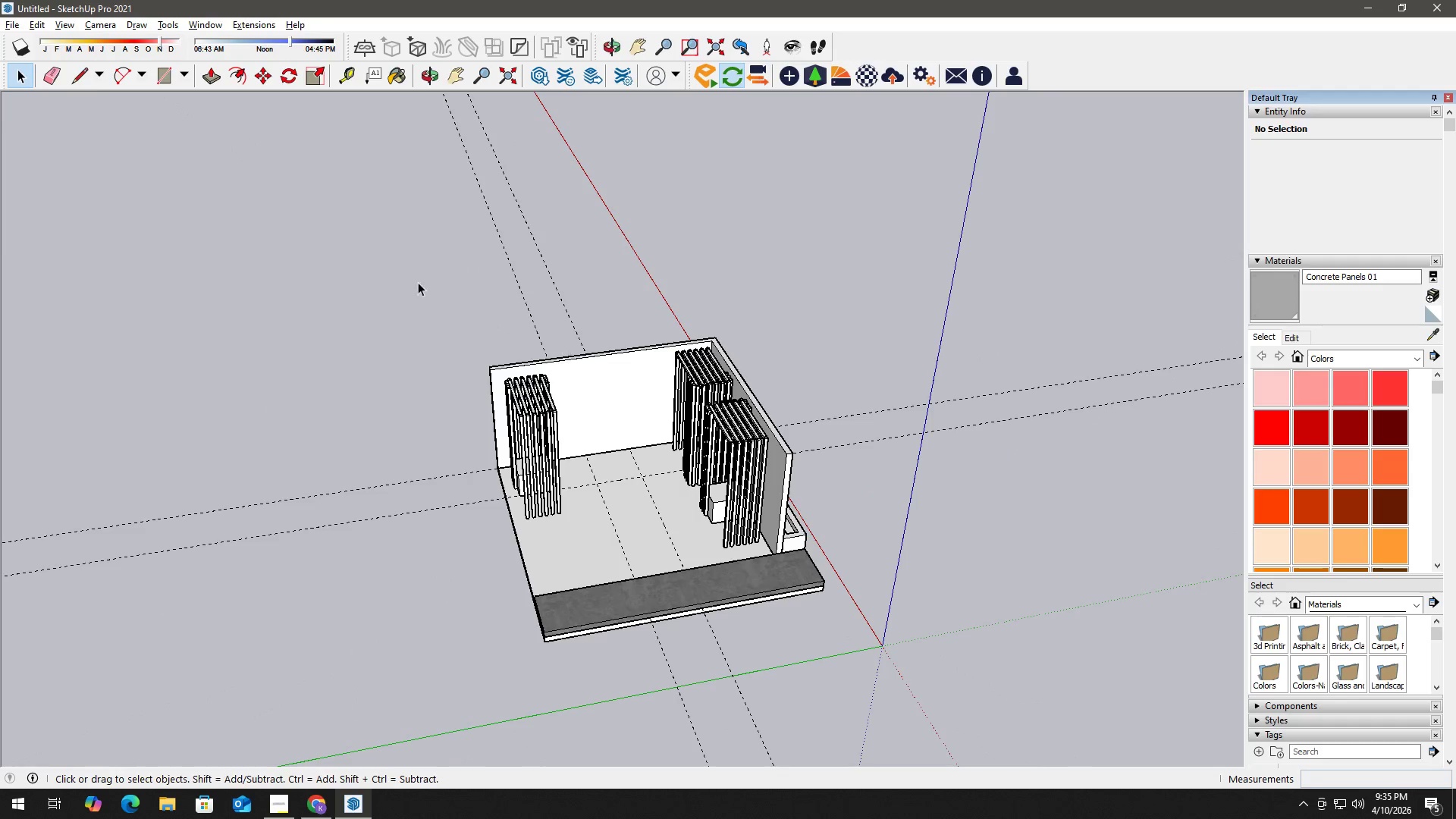 
left_click([11, 20])
 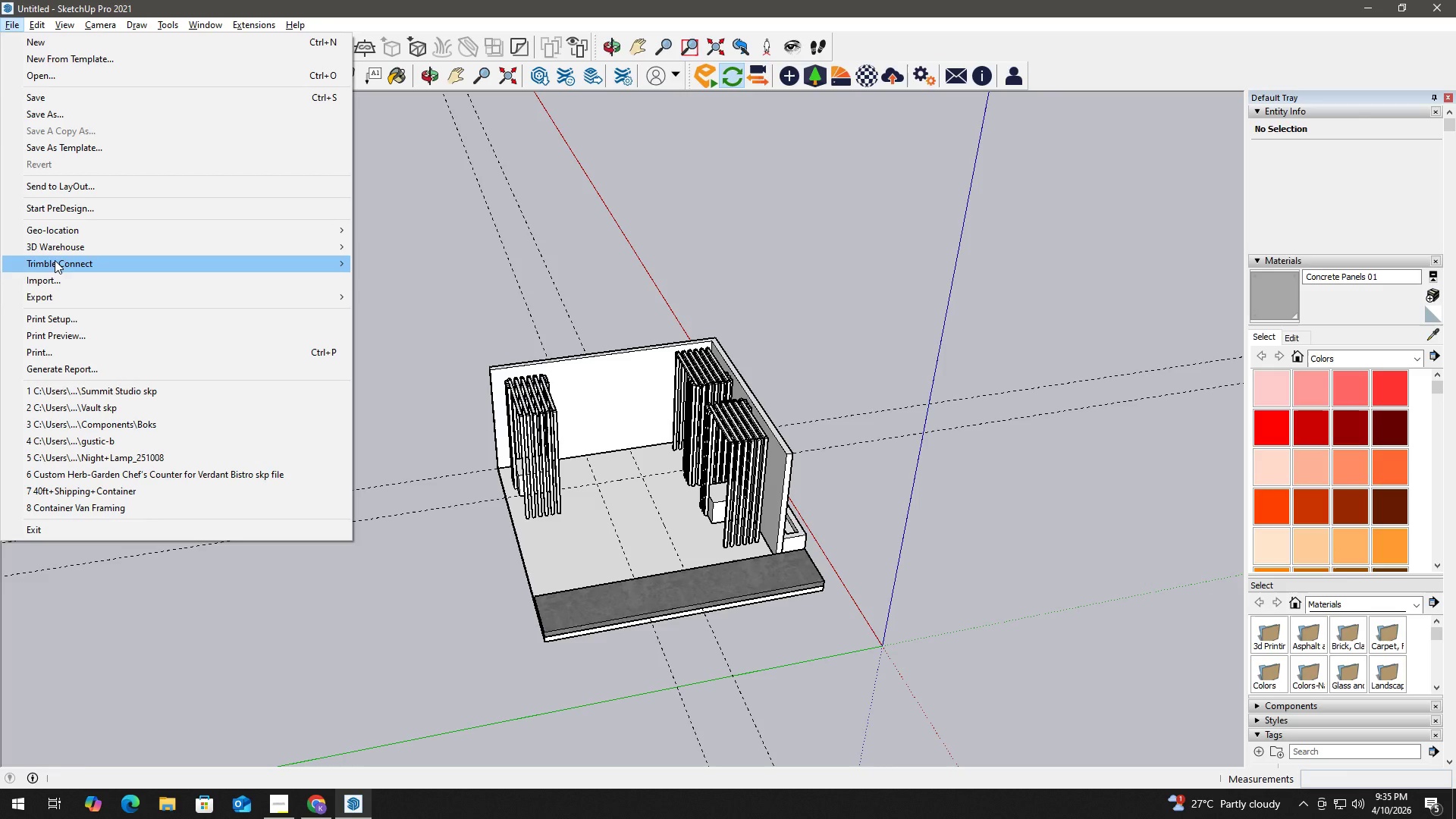 
left_click([58, 278])
 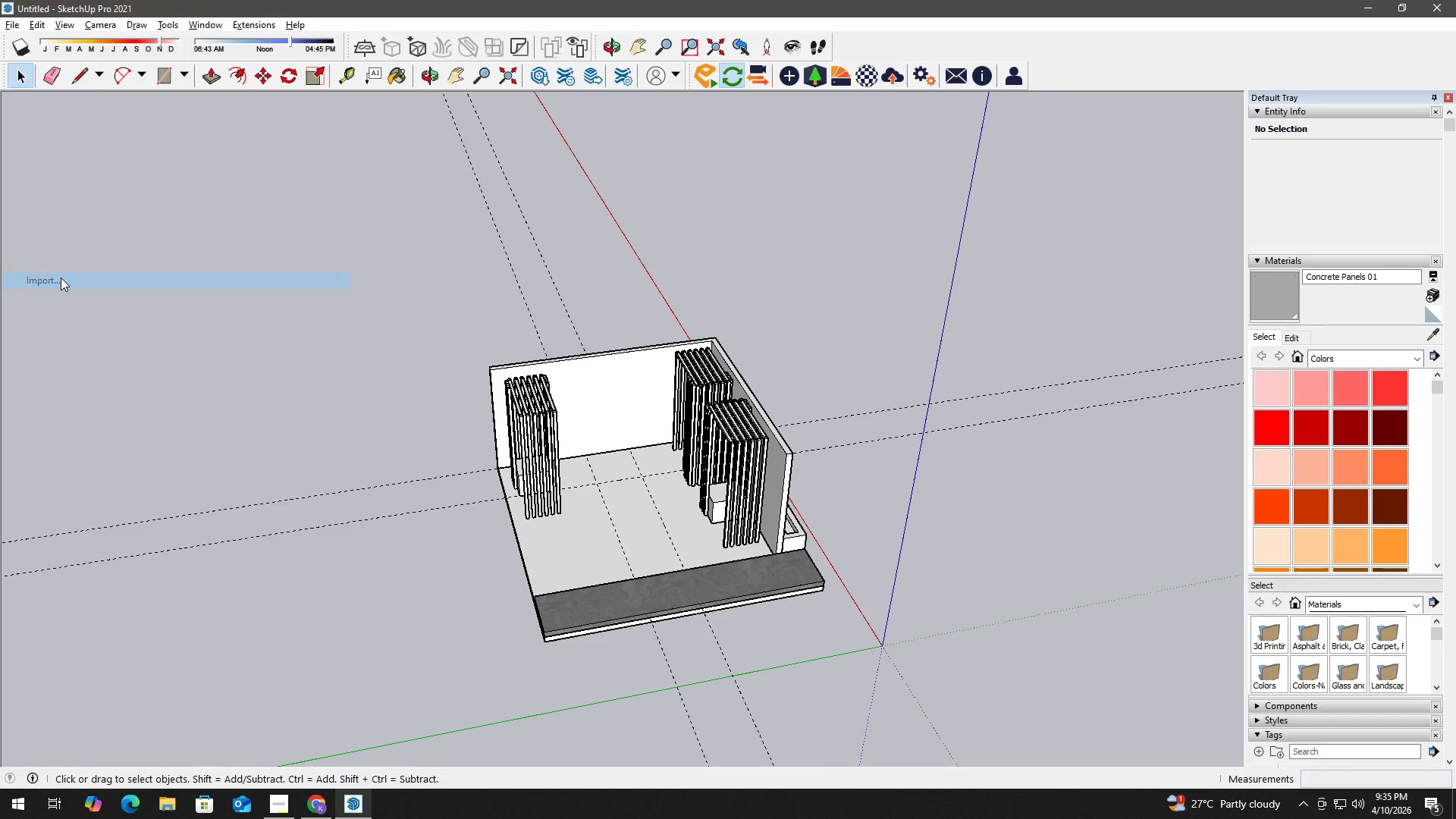 
key(Alt+Tab)
 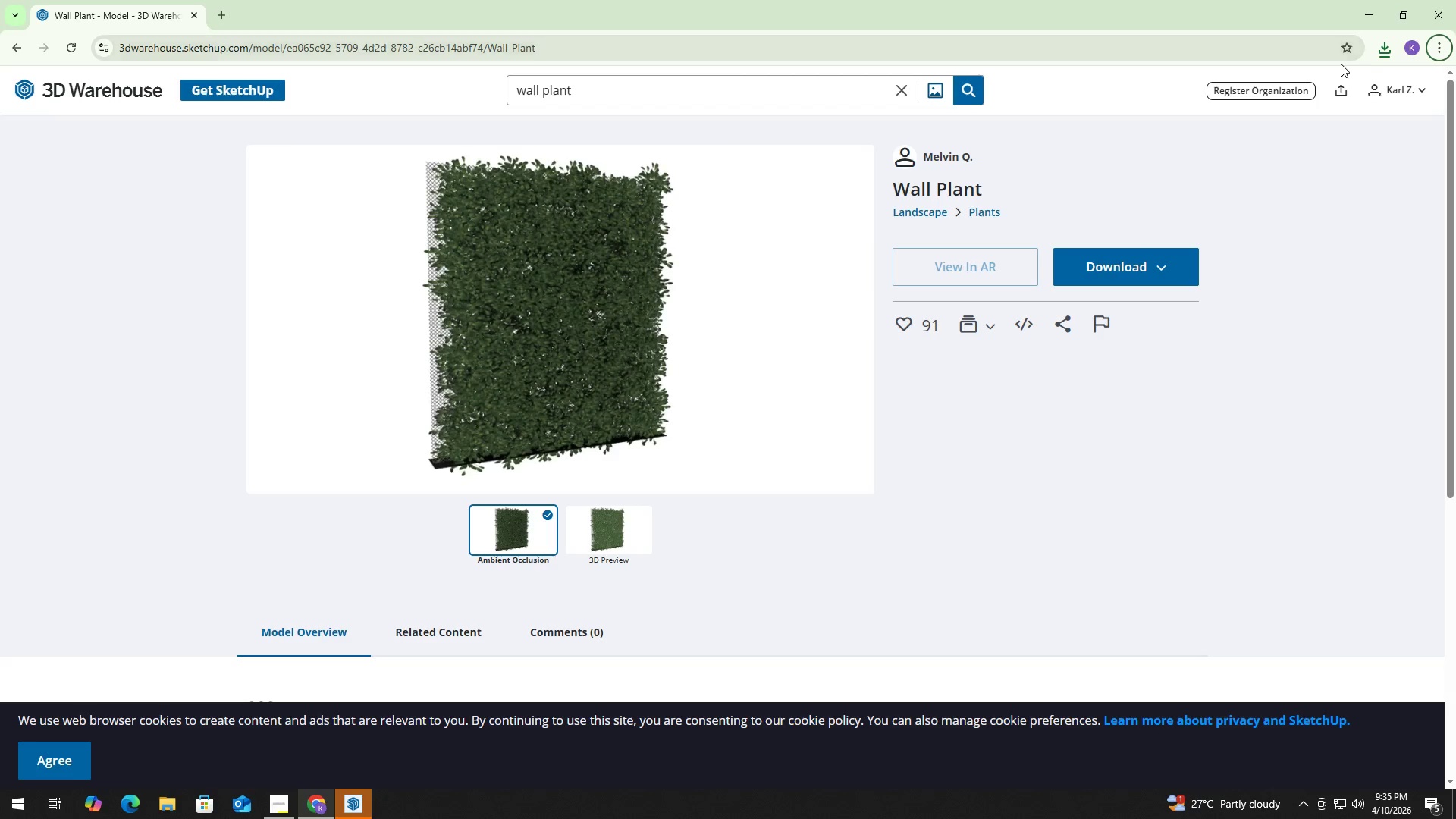 
left_click([1385, 50])
 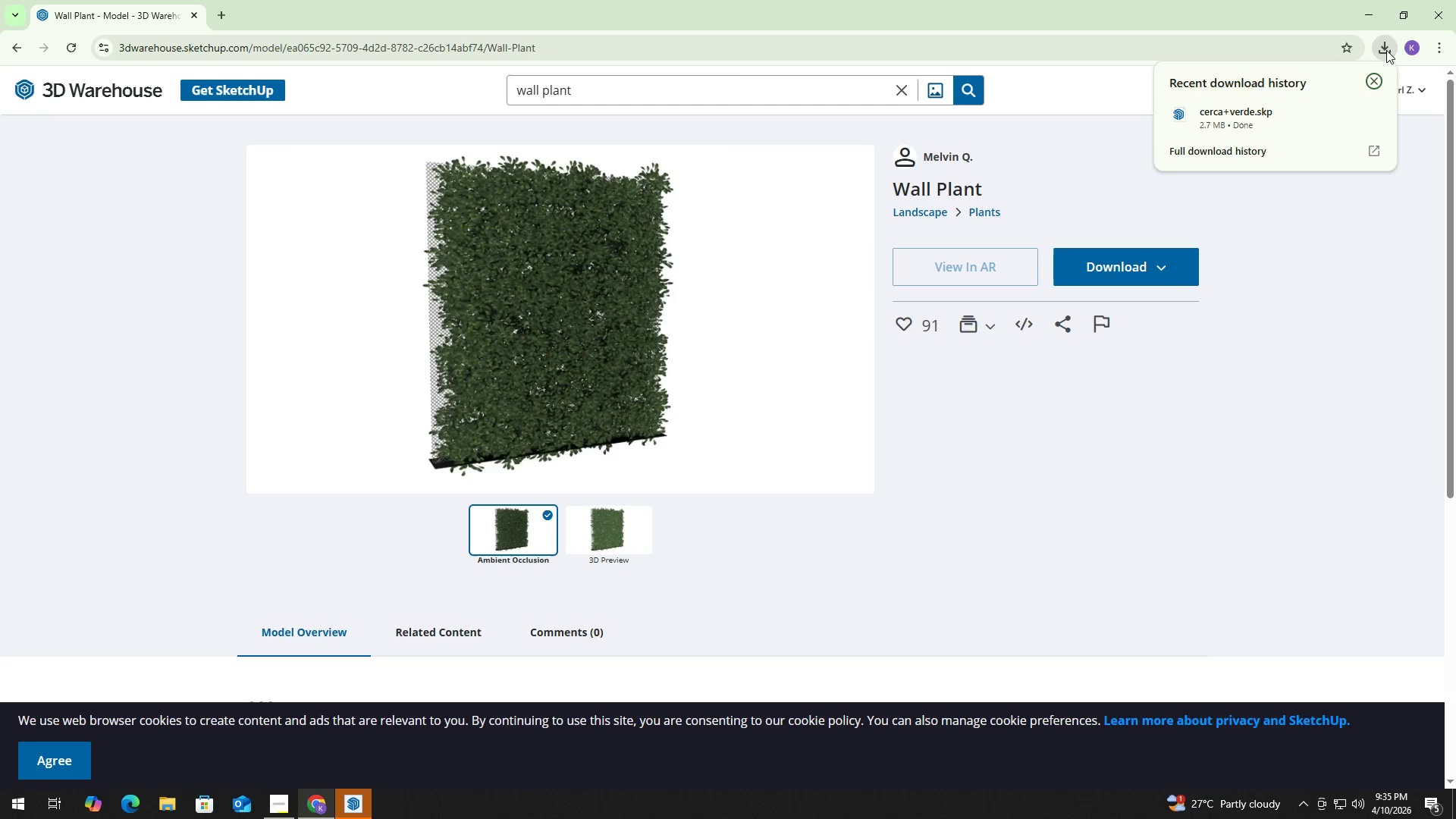 
left_click([1388, 49])
 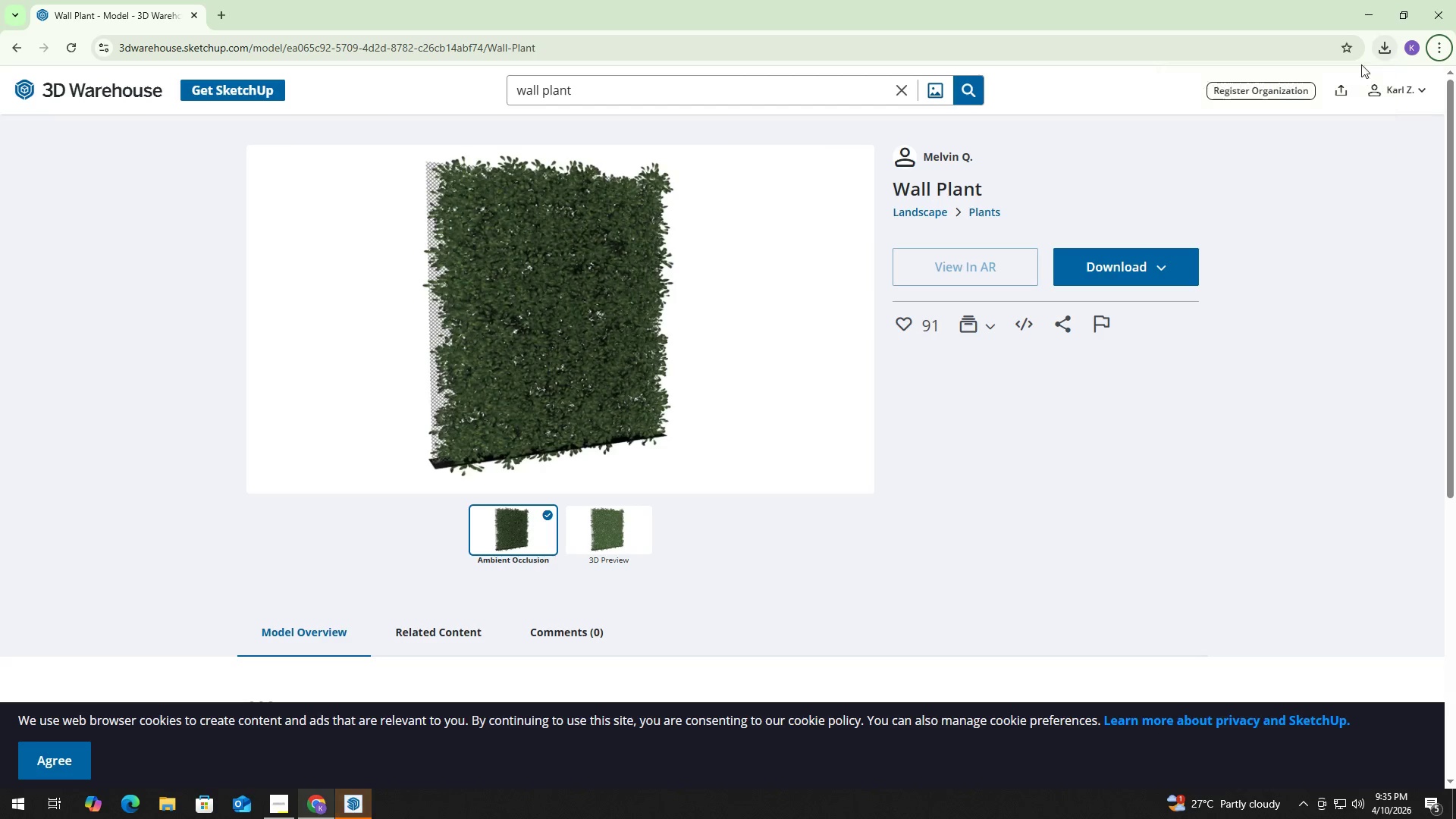 
key(Alt+AltLeft)
 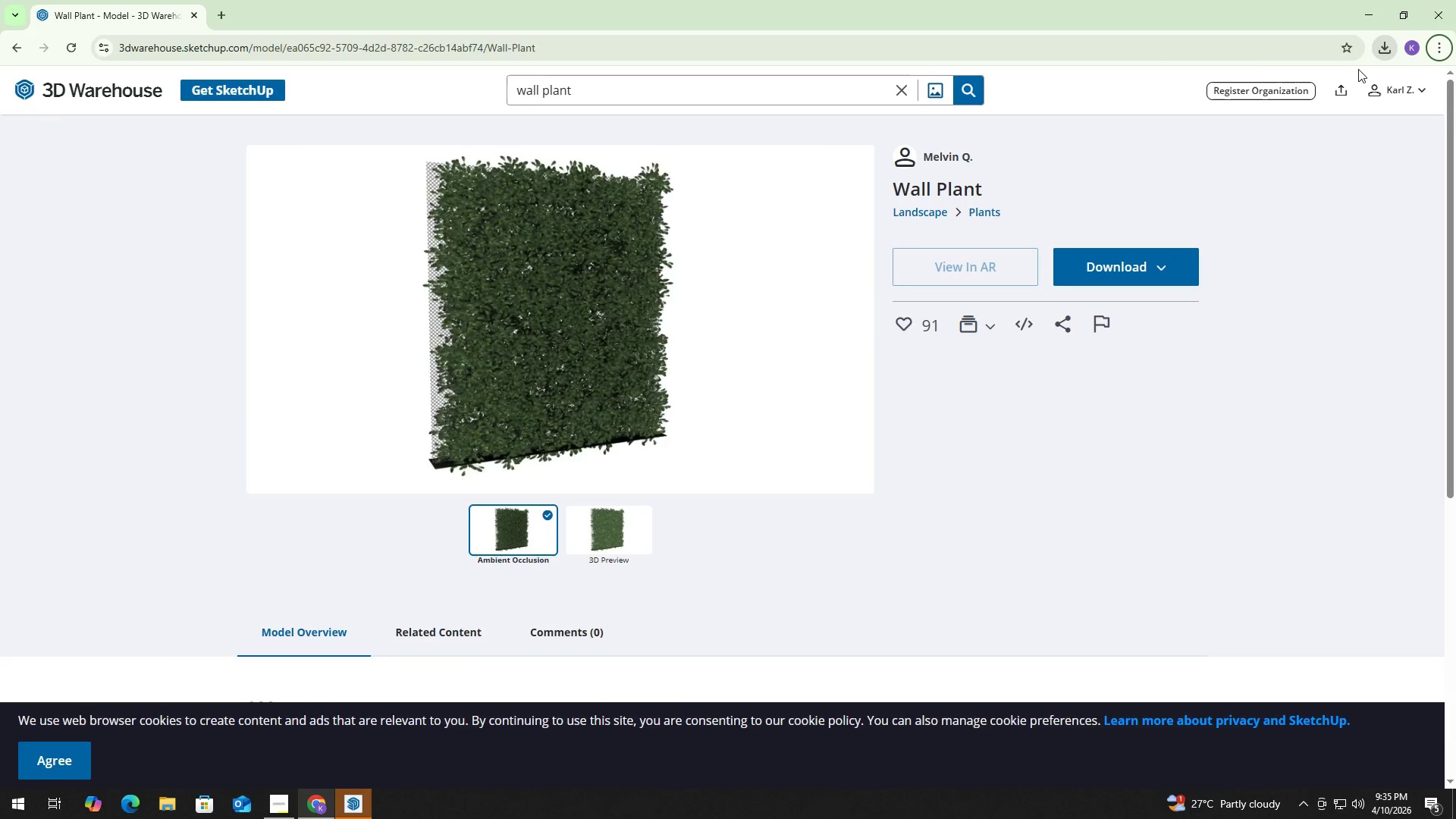 
key(Alt+Tab)
 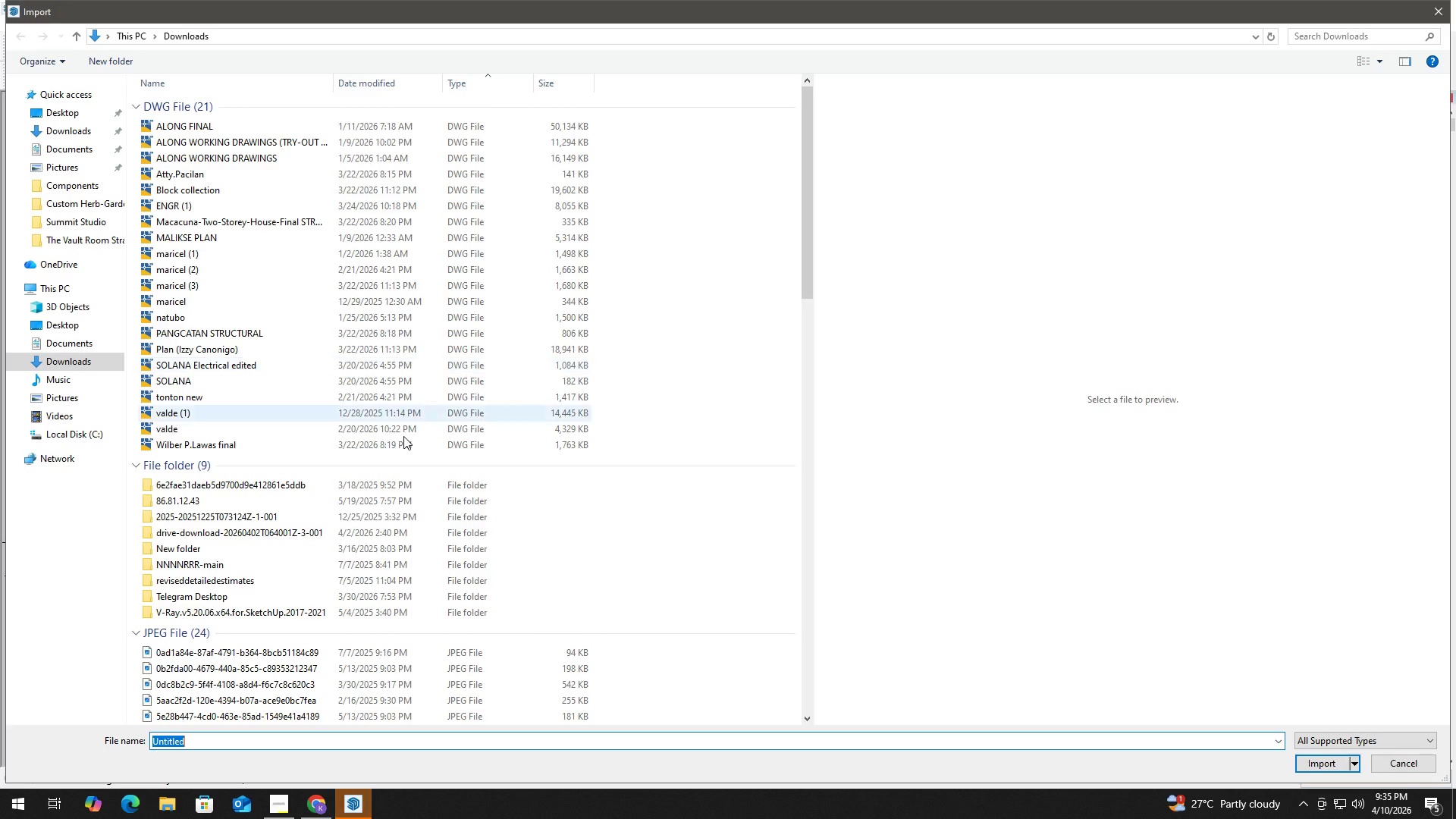 
left_click([752, 664])
 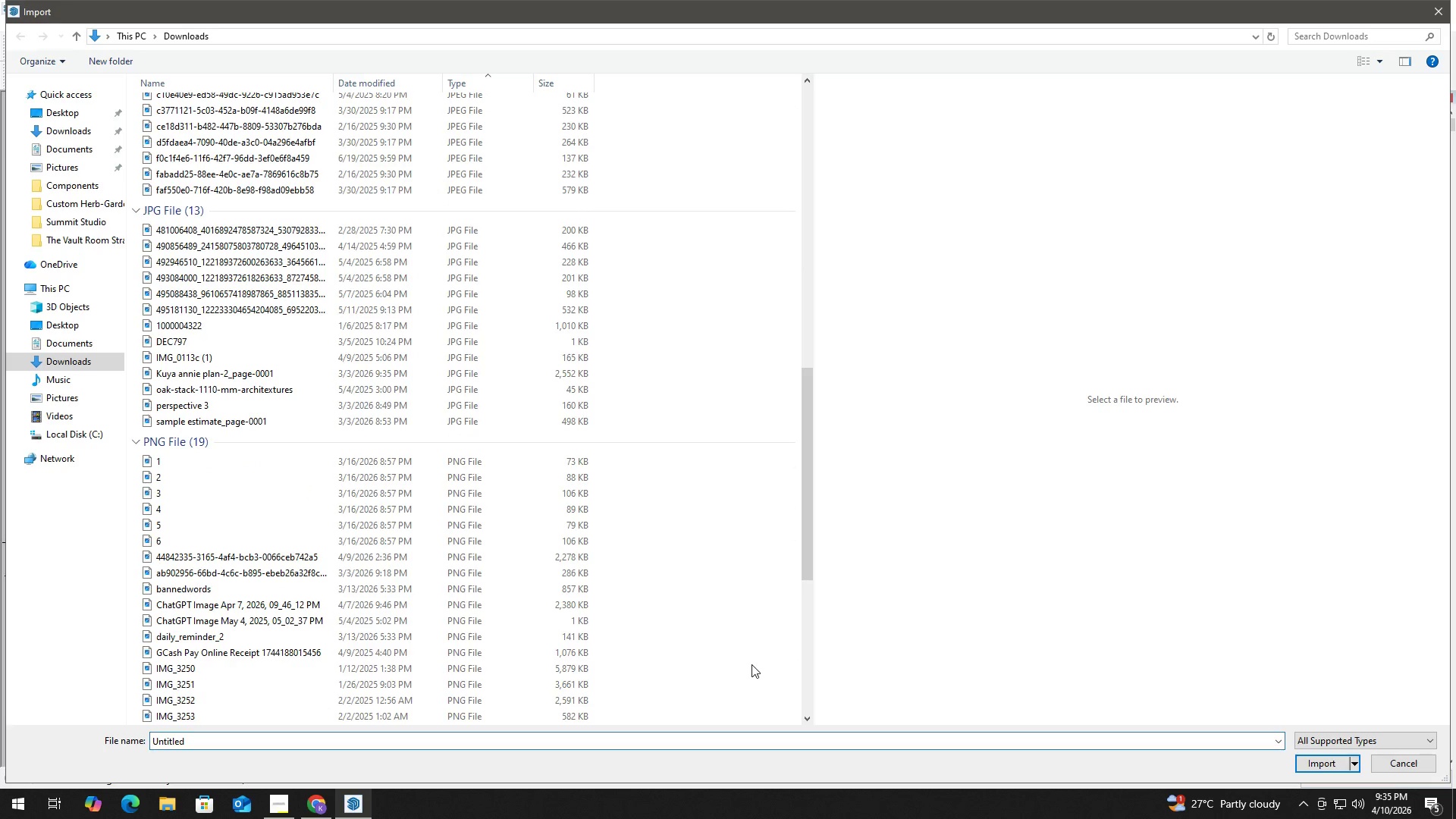 
scroll: coordinate [525, 668], scroll_direction: down, amount: 17.0
 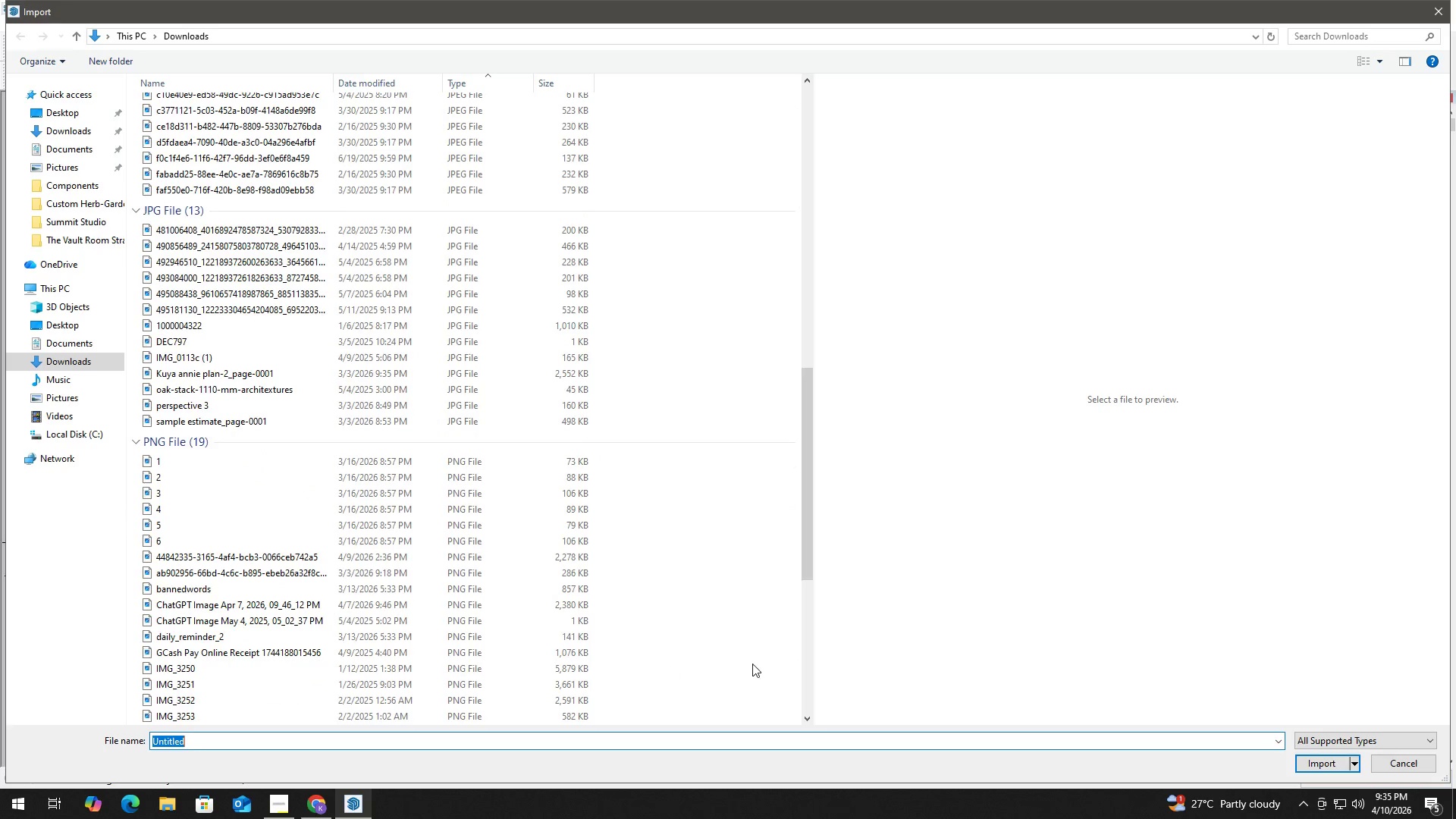 
key(C)
 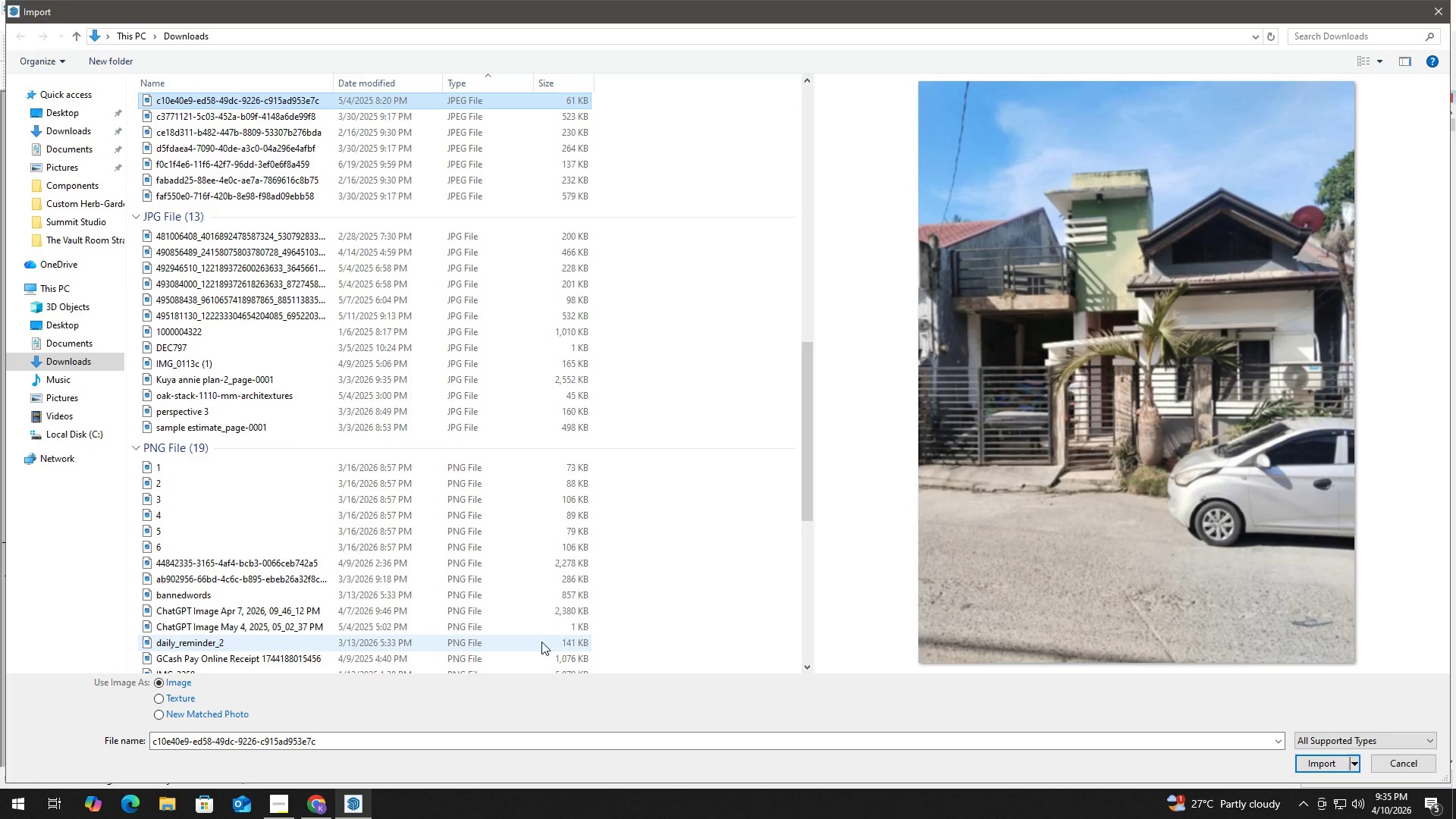 
scroll: coordinate [466, 626], scroll_direction: down, amount: 17.0
 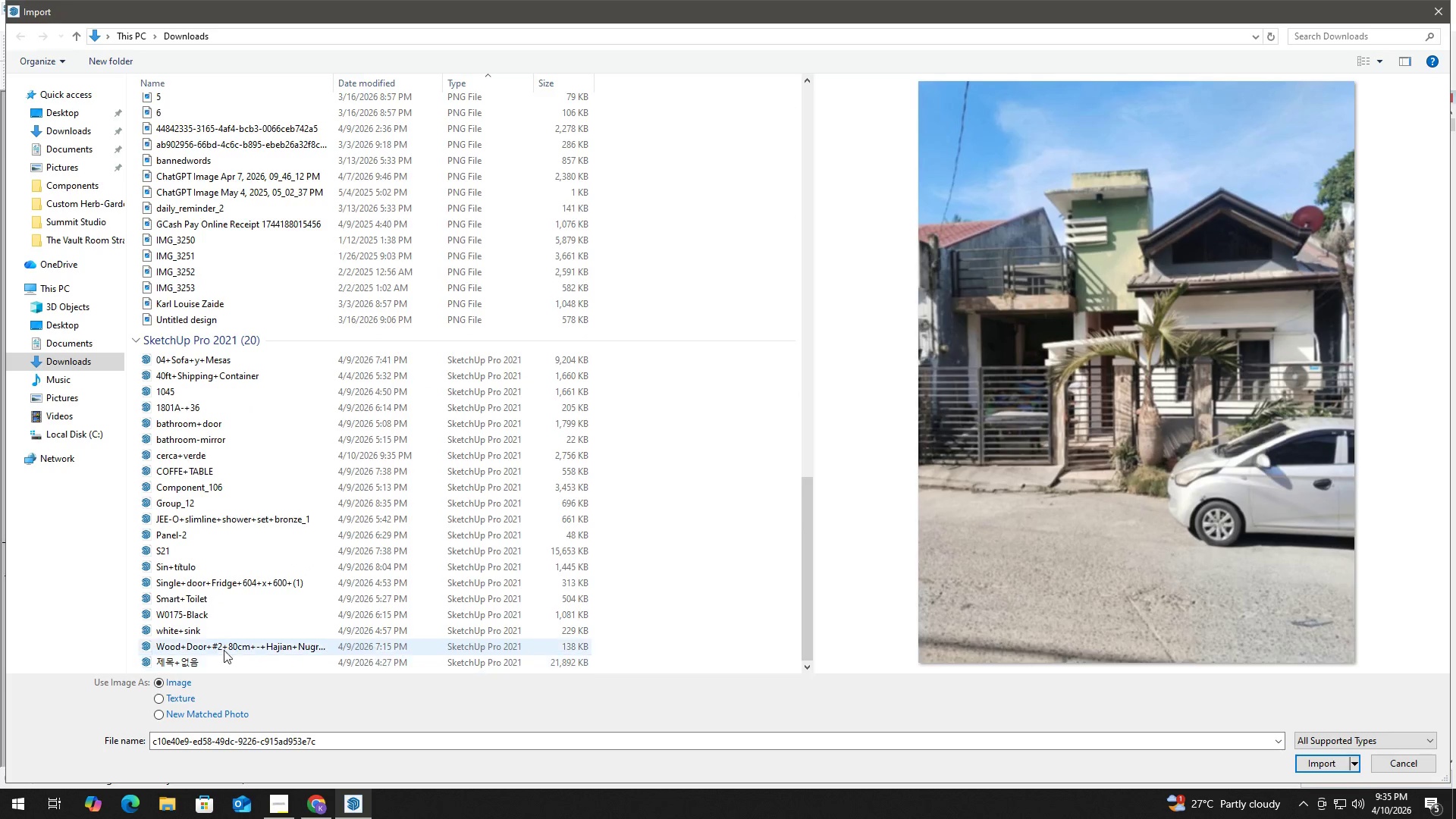 
left_click([214, 557])
 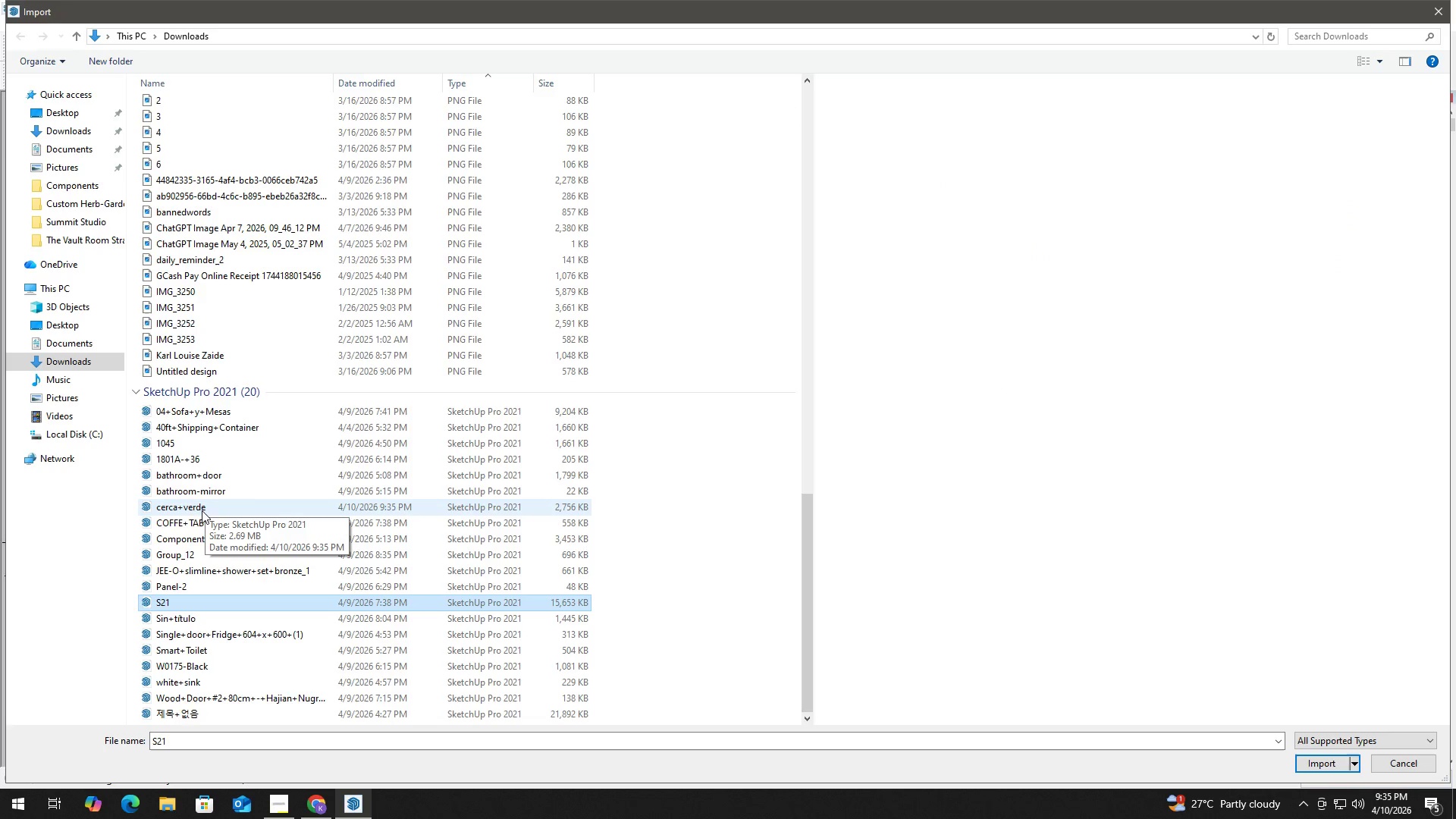 
left_click([206, 508])
 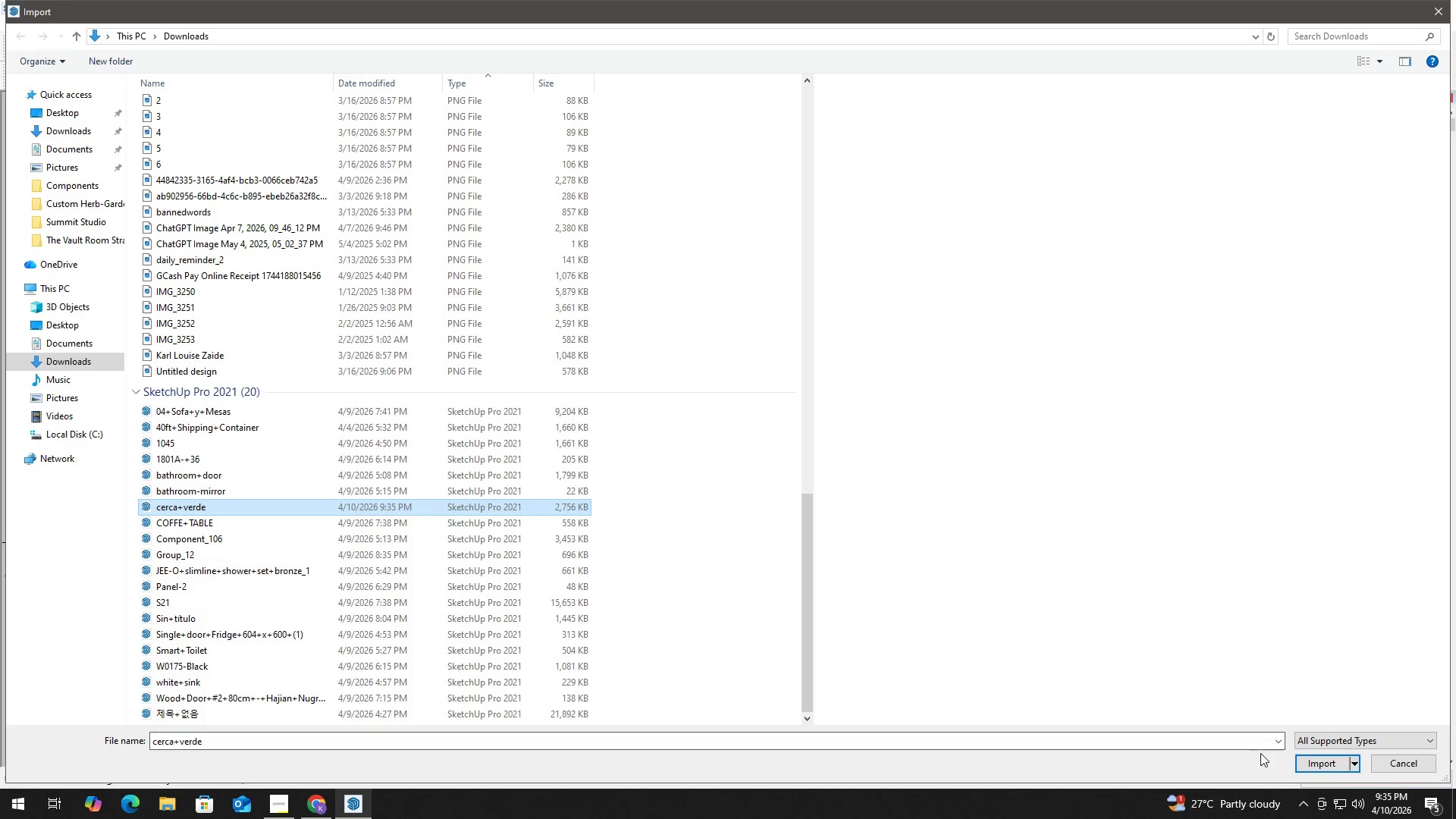 
left_click([1307, 761])
 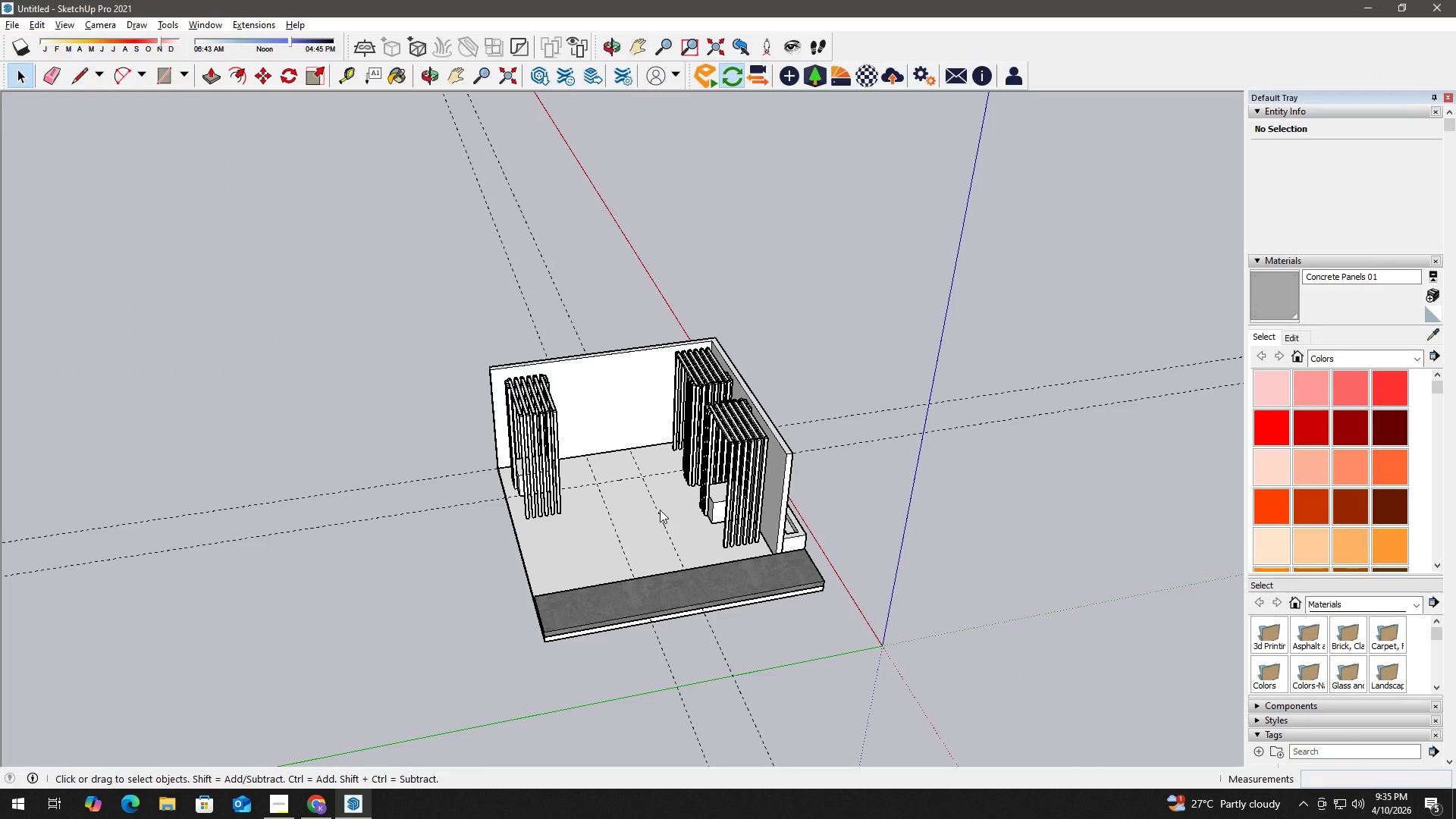 
wait(10.03)
 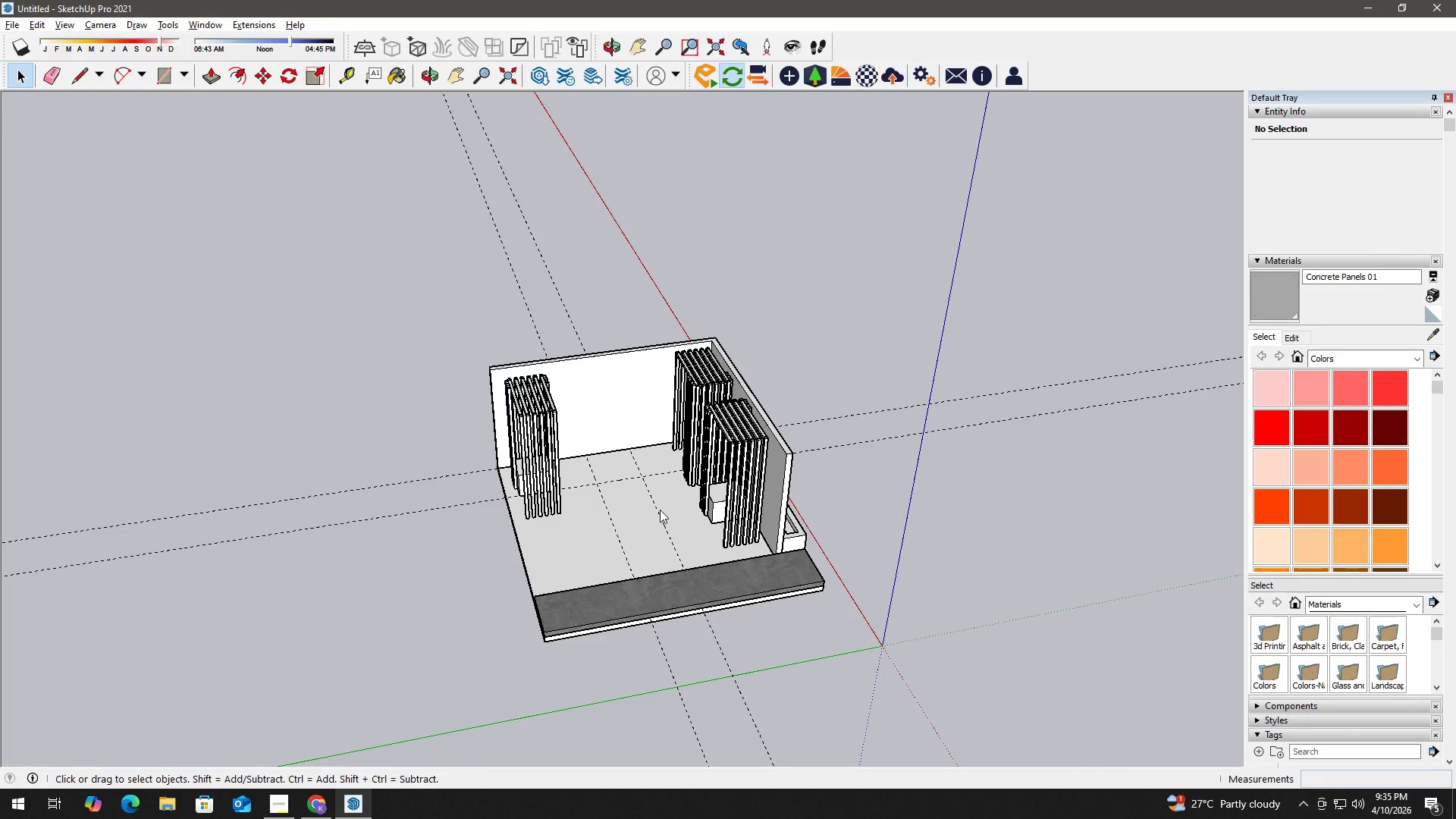 
left_click([847, 444])
 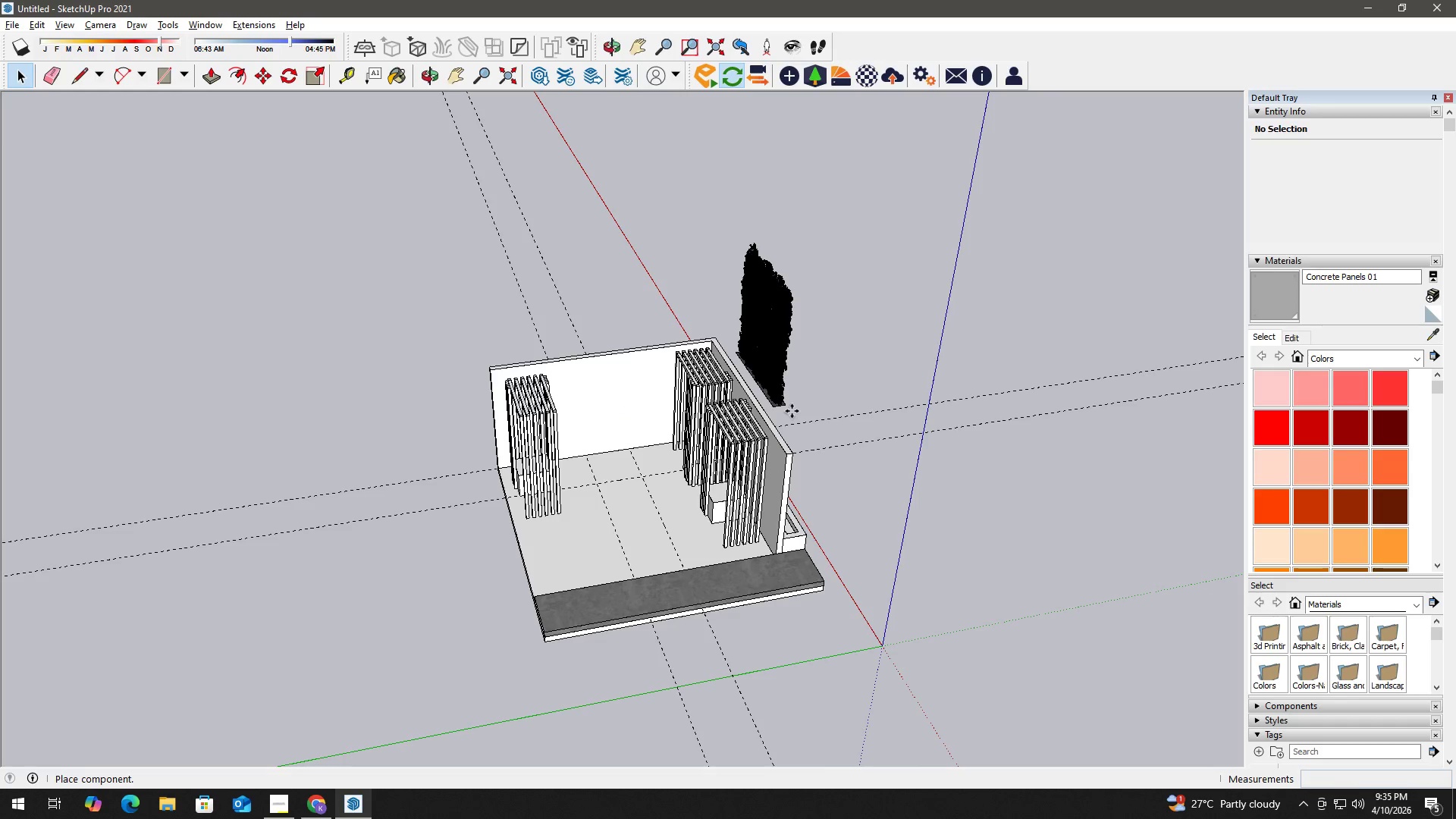 
left_click([792, 411])
 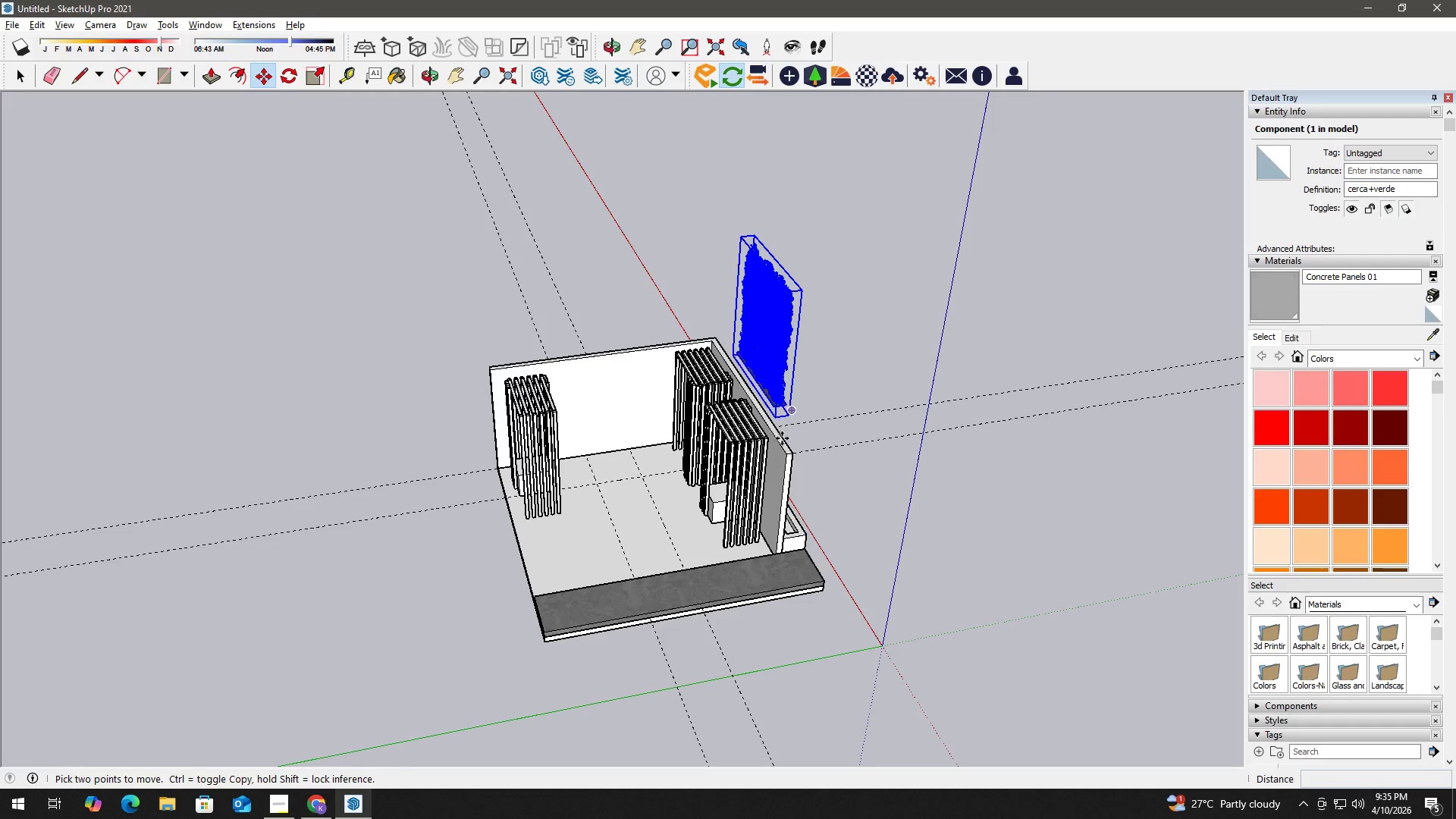 
wait(5.5)
 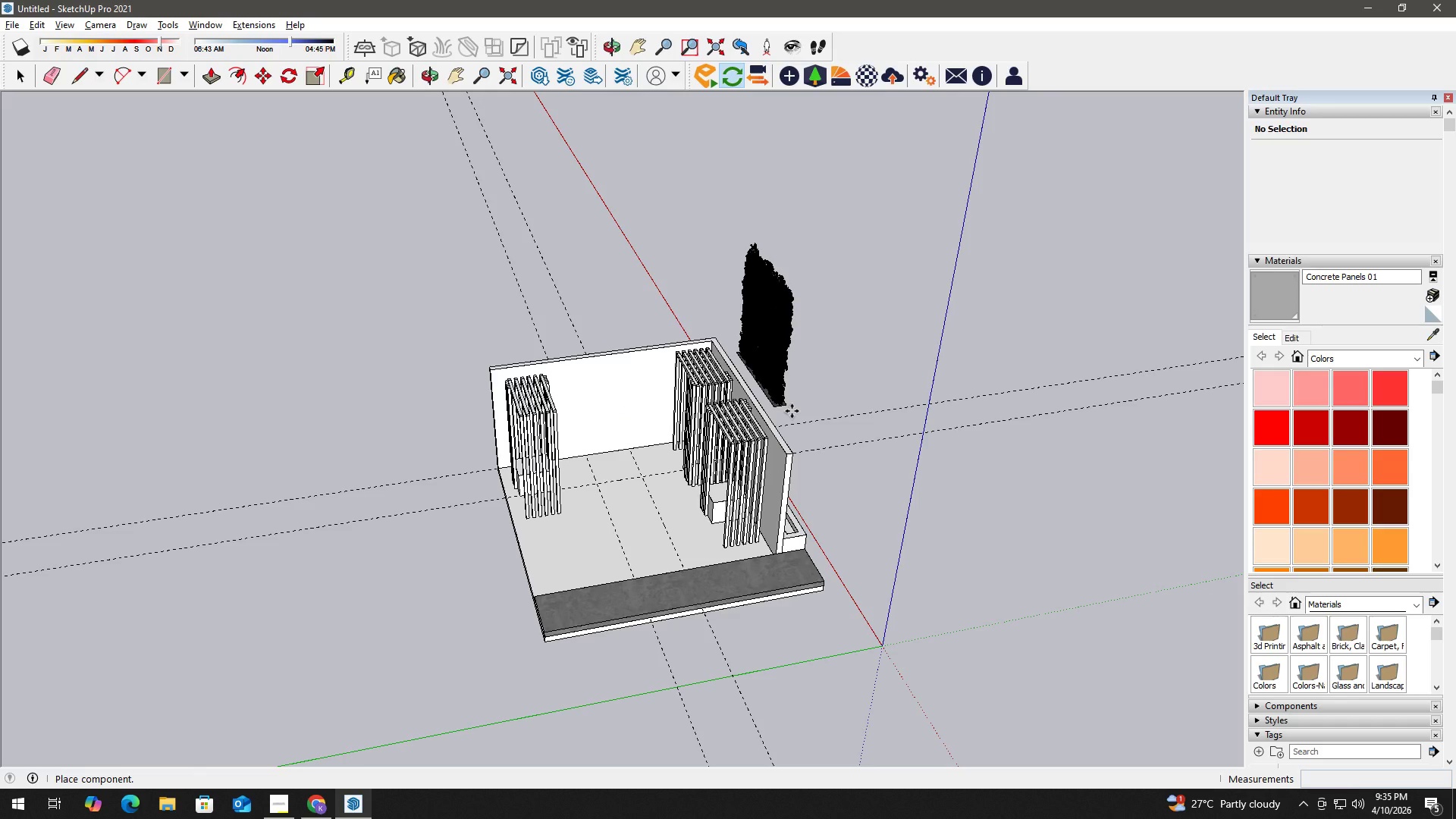 
key(Space)
 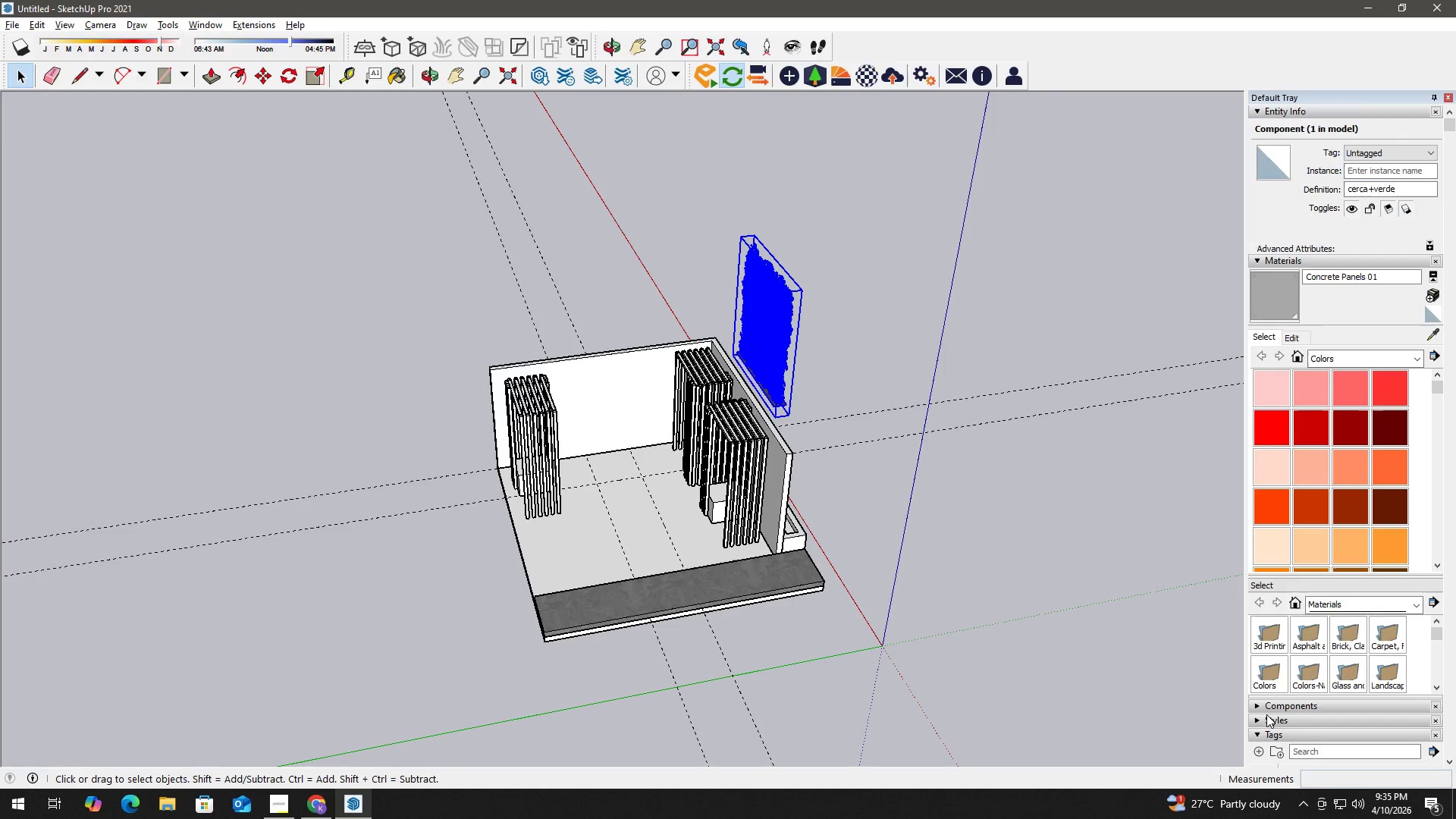 
left_click([1260, 259])
 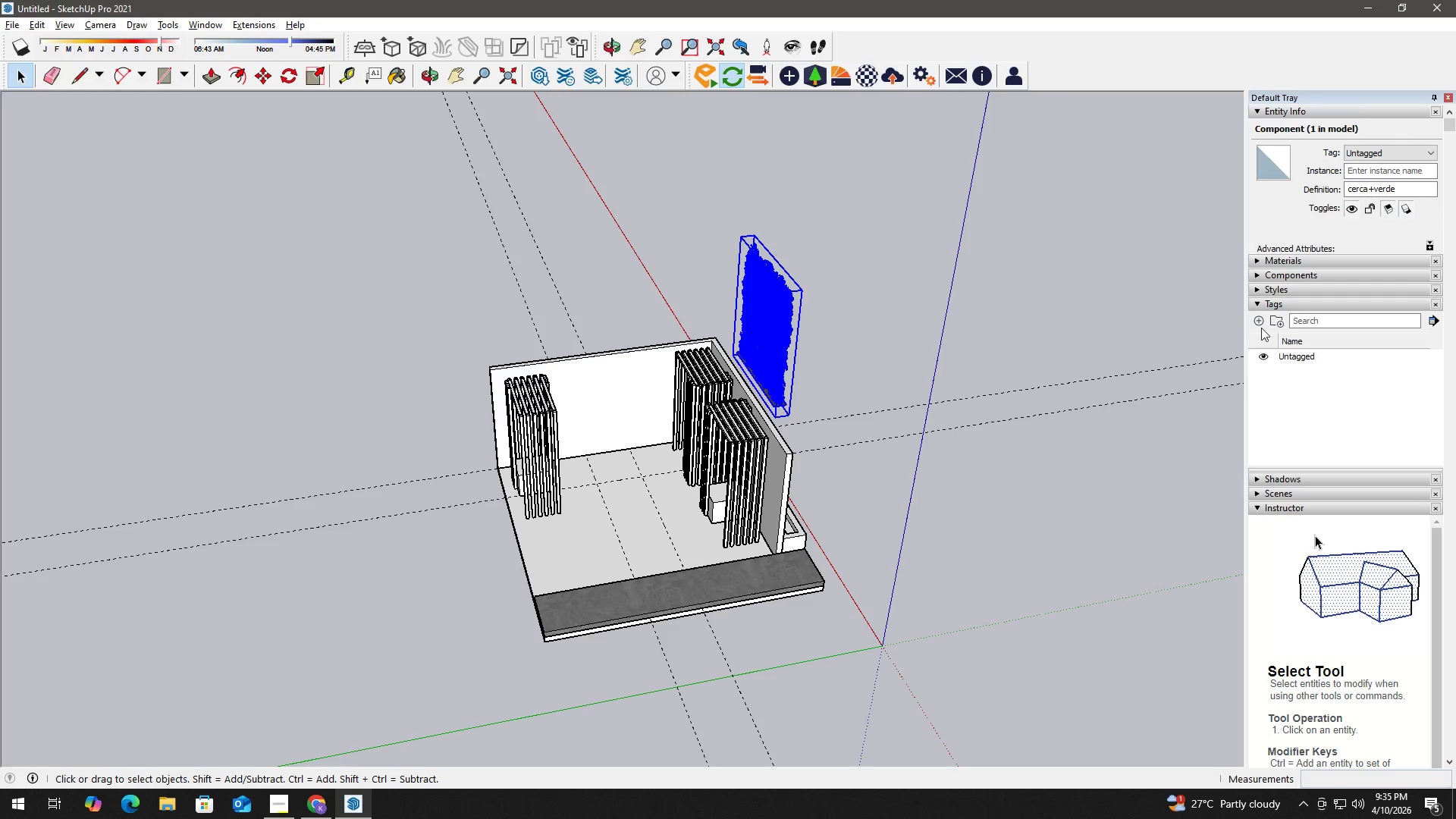 
left_click([1258, 318])
 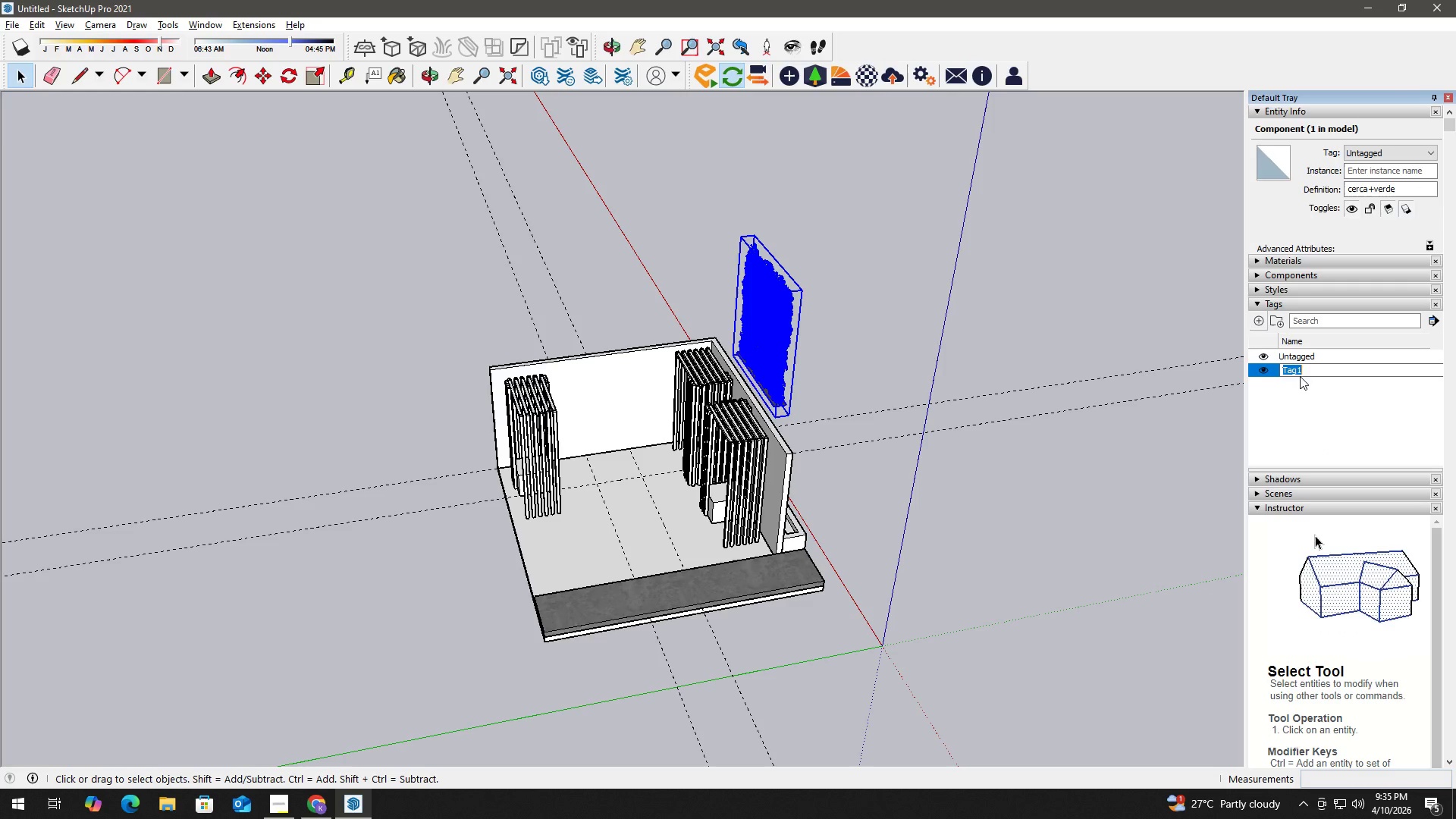 
type(Wall Plant)
 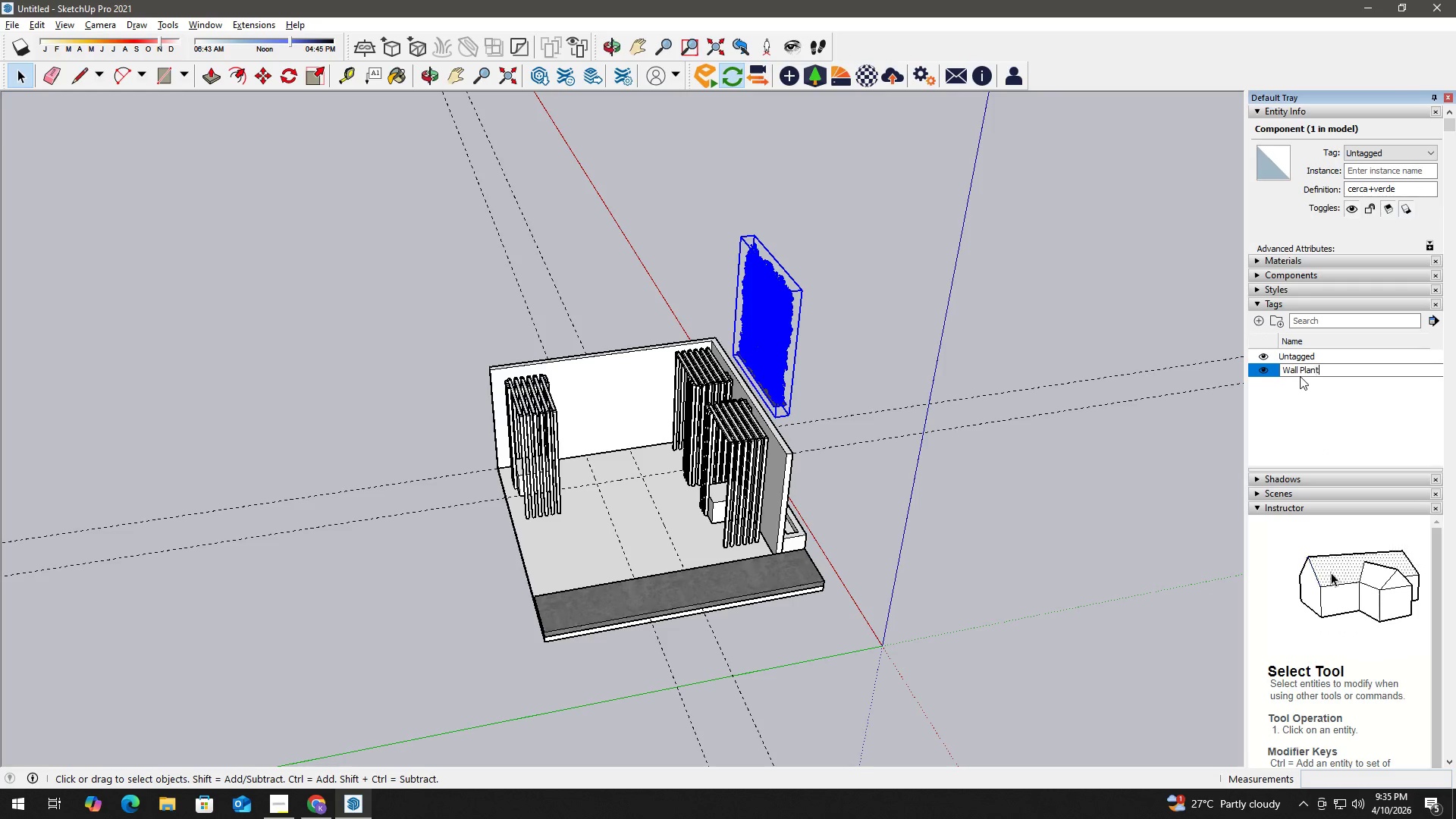 
key(Enter)
 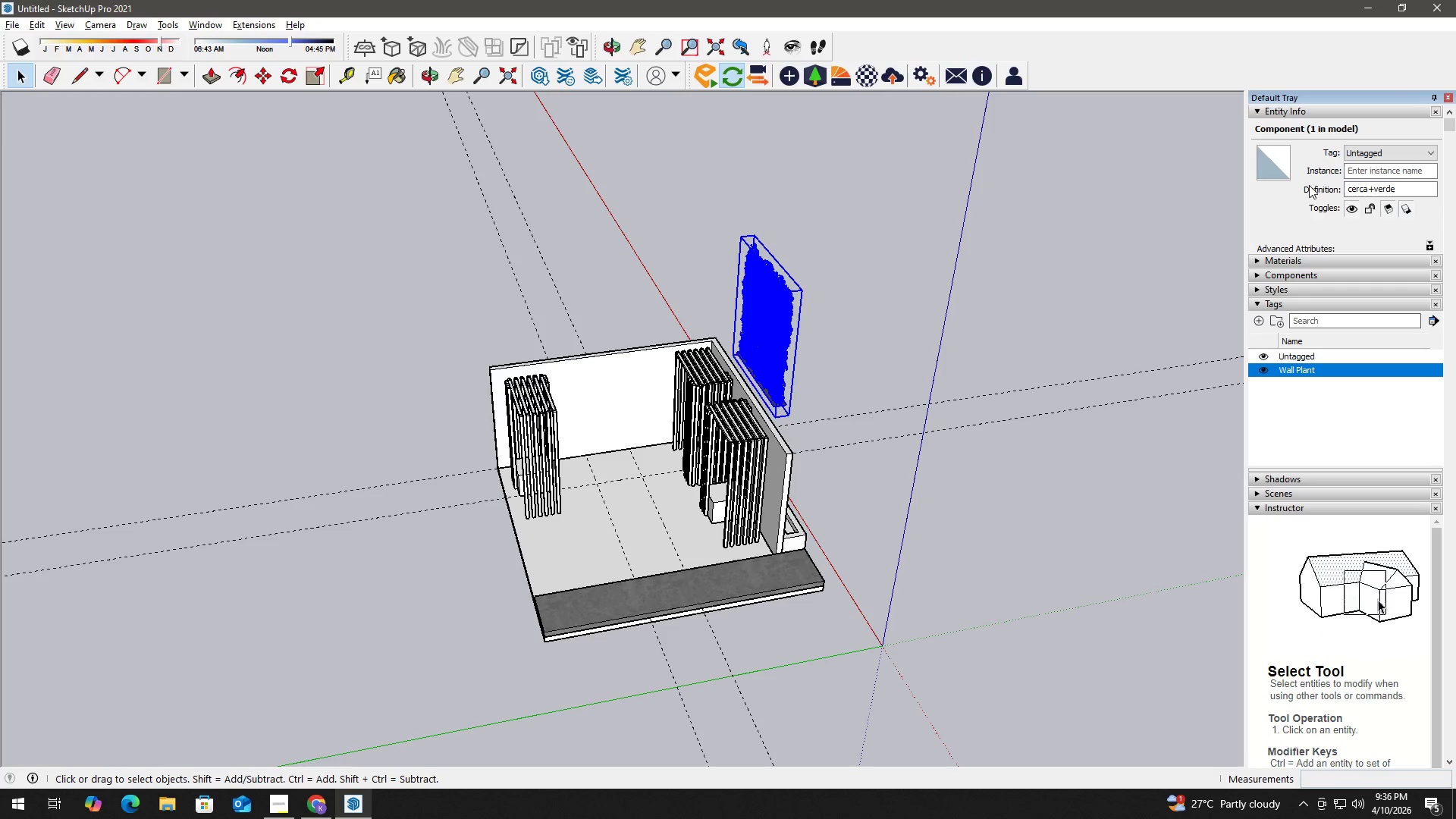 
left_click([1359, 150])
 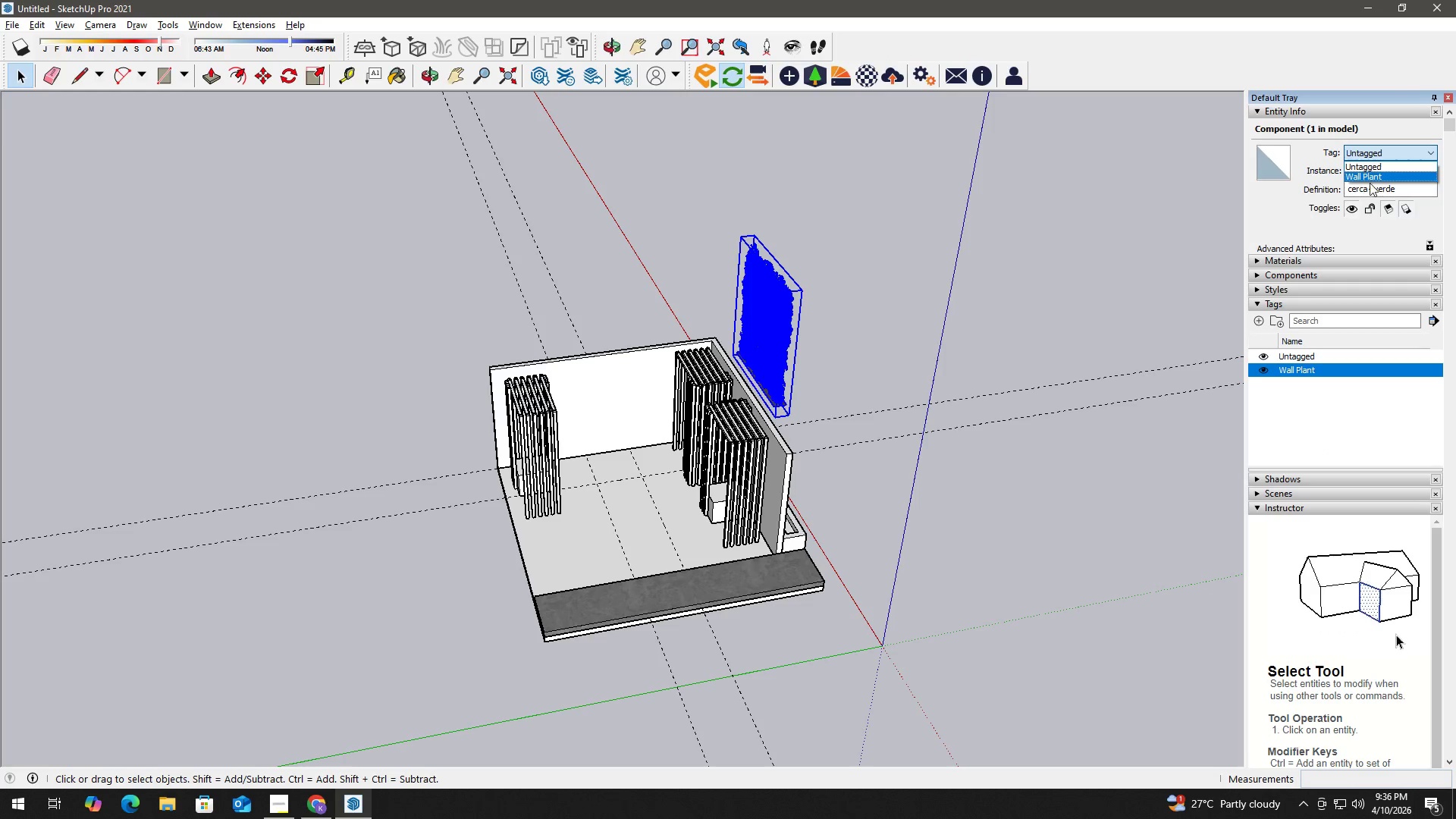 
left_click([1373, 174])
 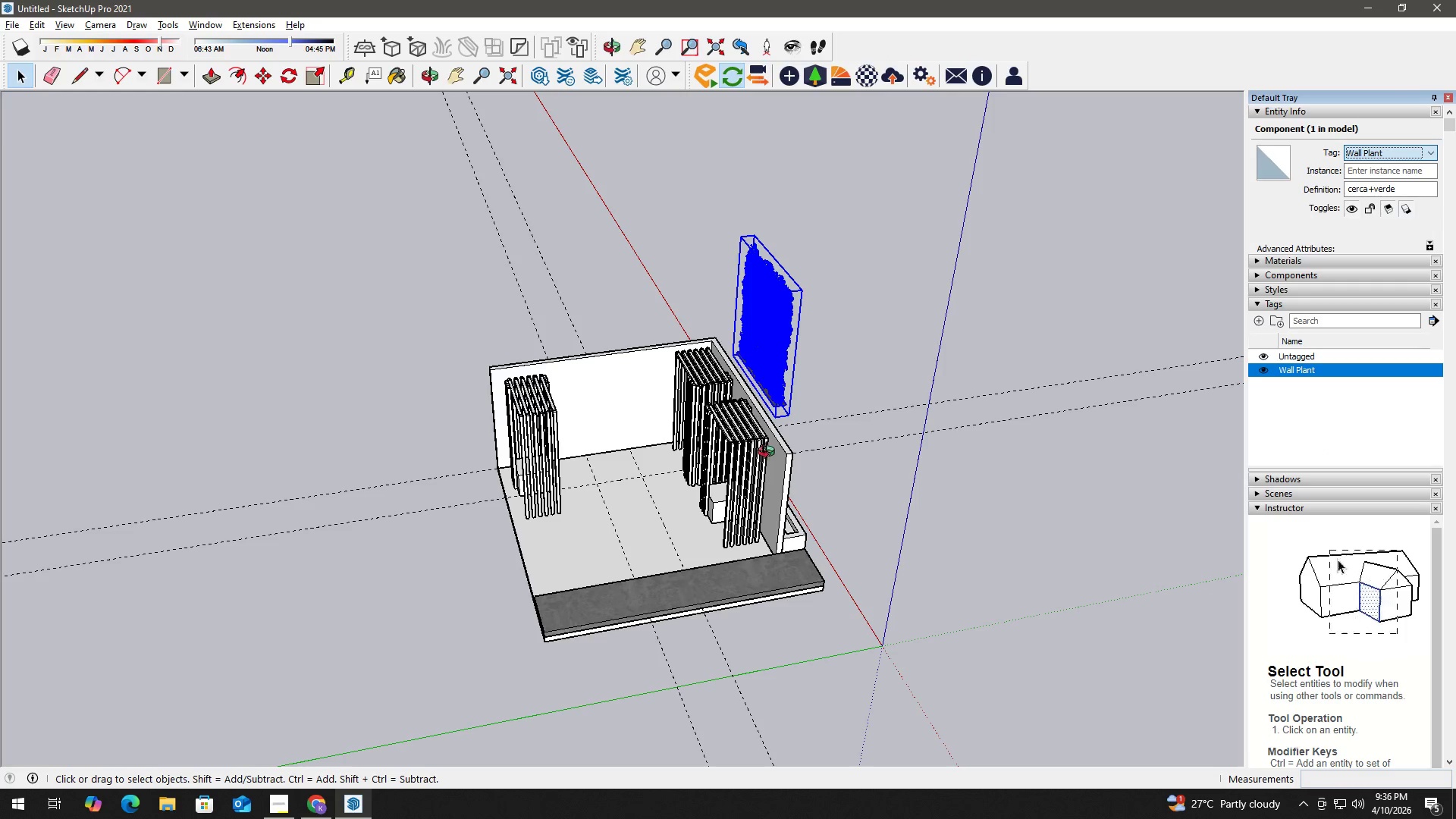 
left_click([958, 373])
 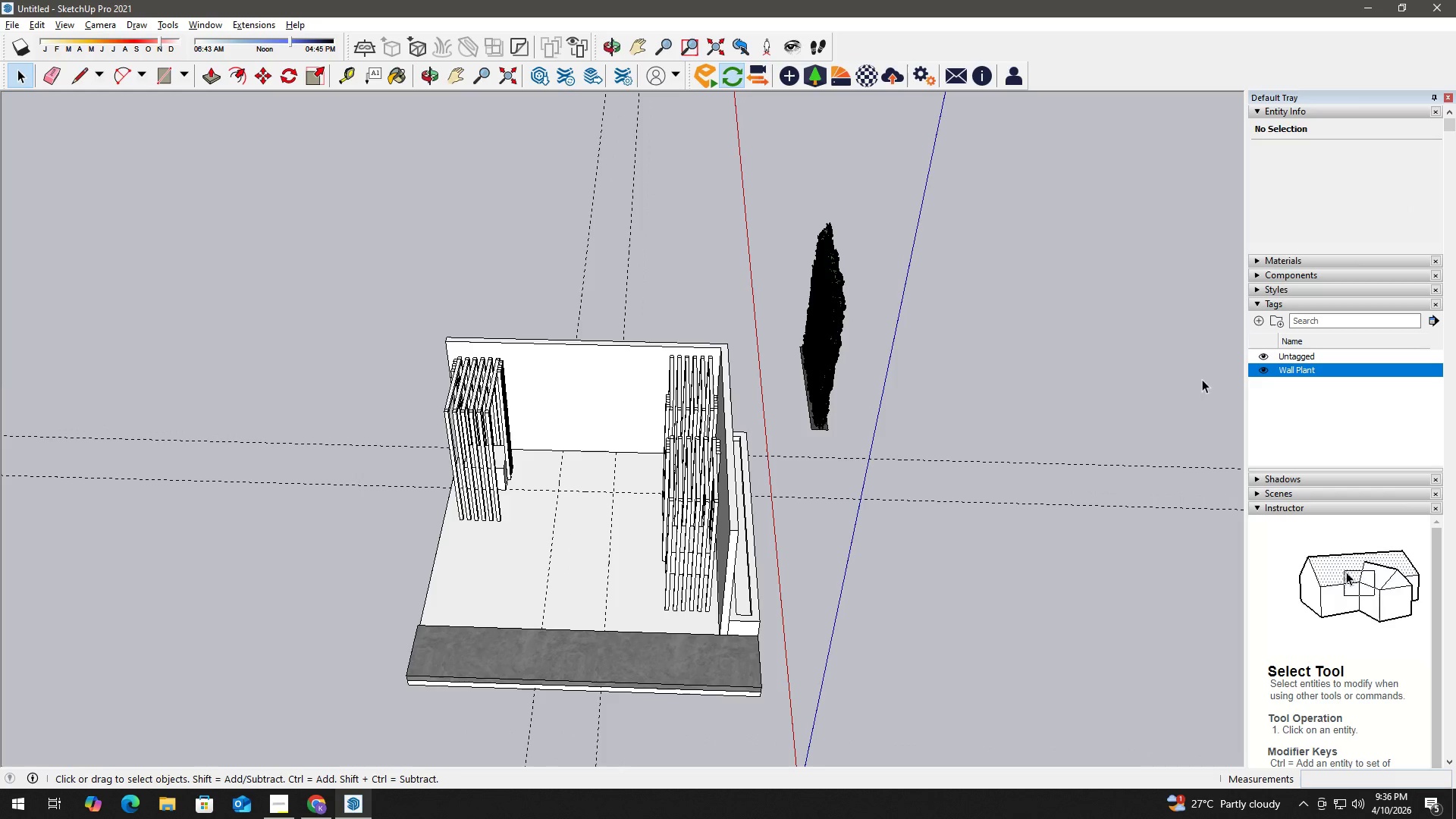 
scroll: coordinate [817, 375], scroll_direction: up, amount: 6.0
 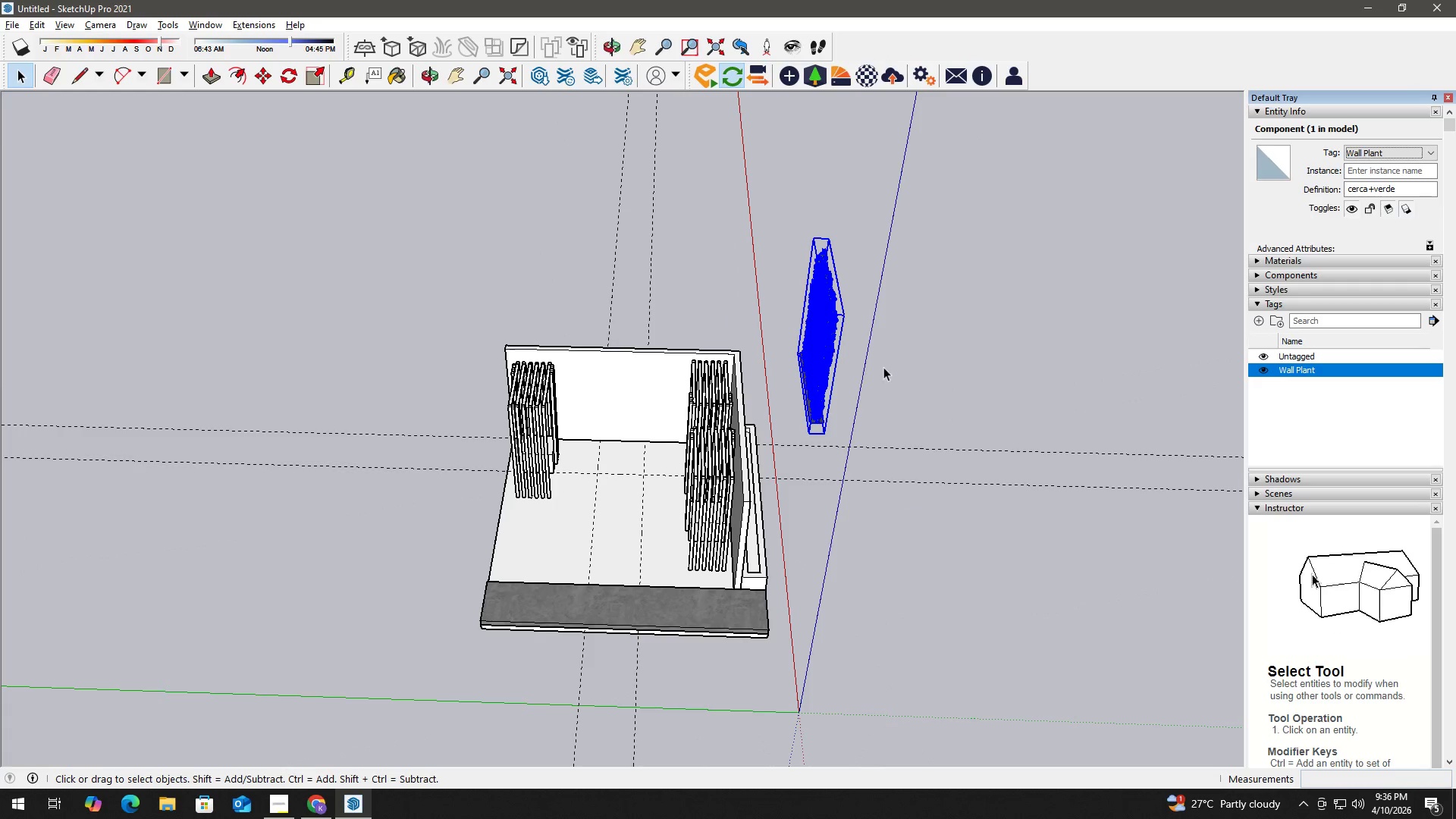 
left_click([1267, 371])
 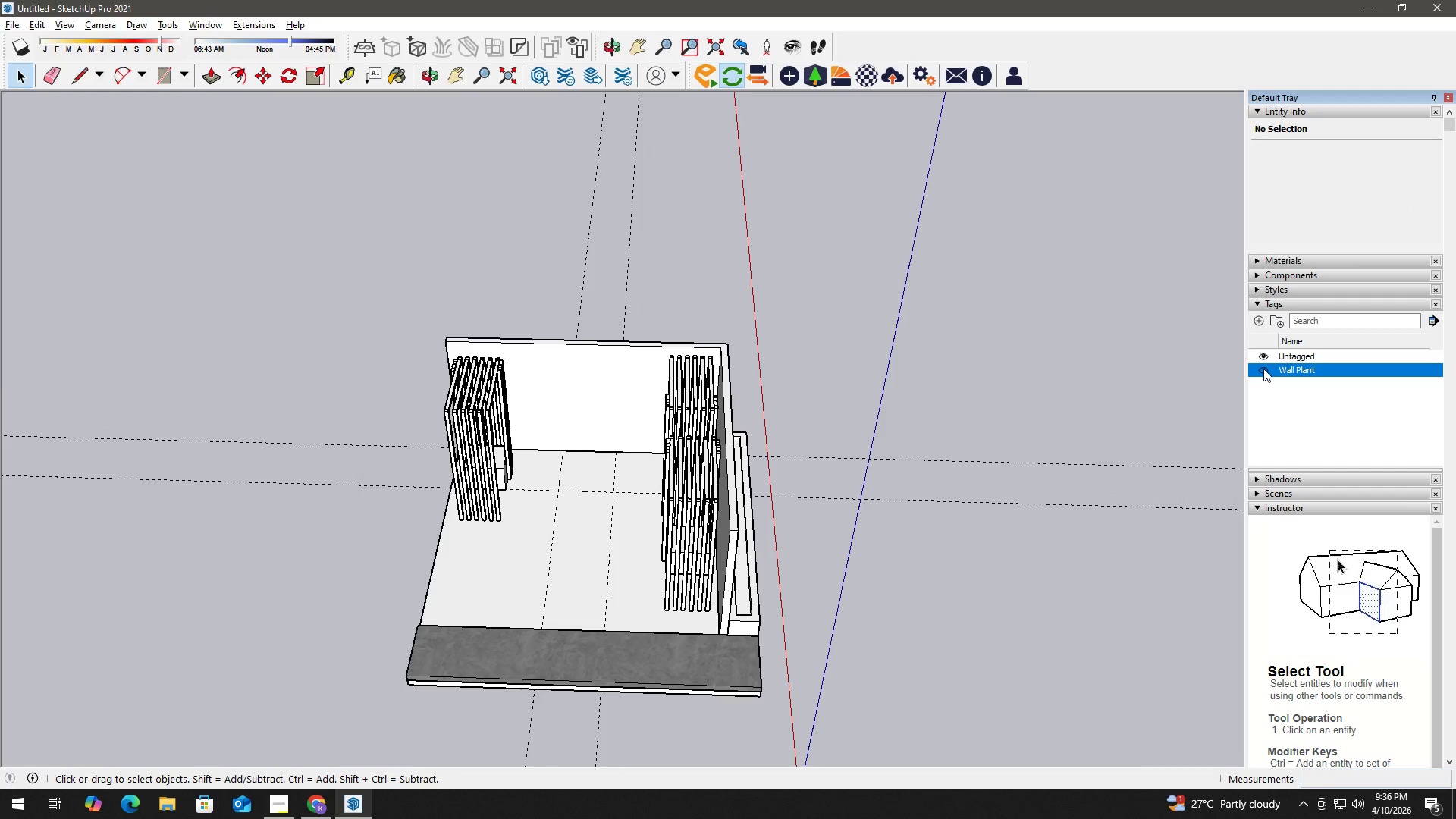 
left_click([1263, 369])
 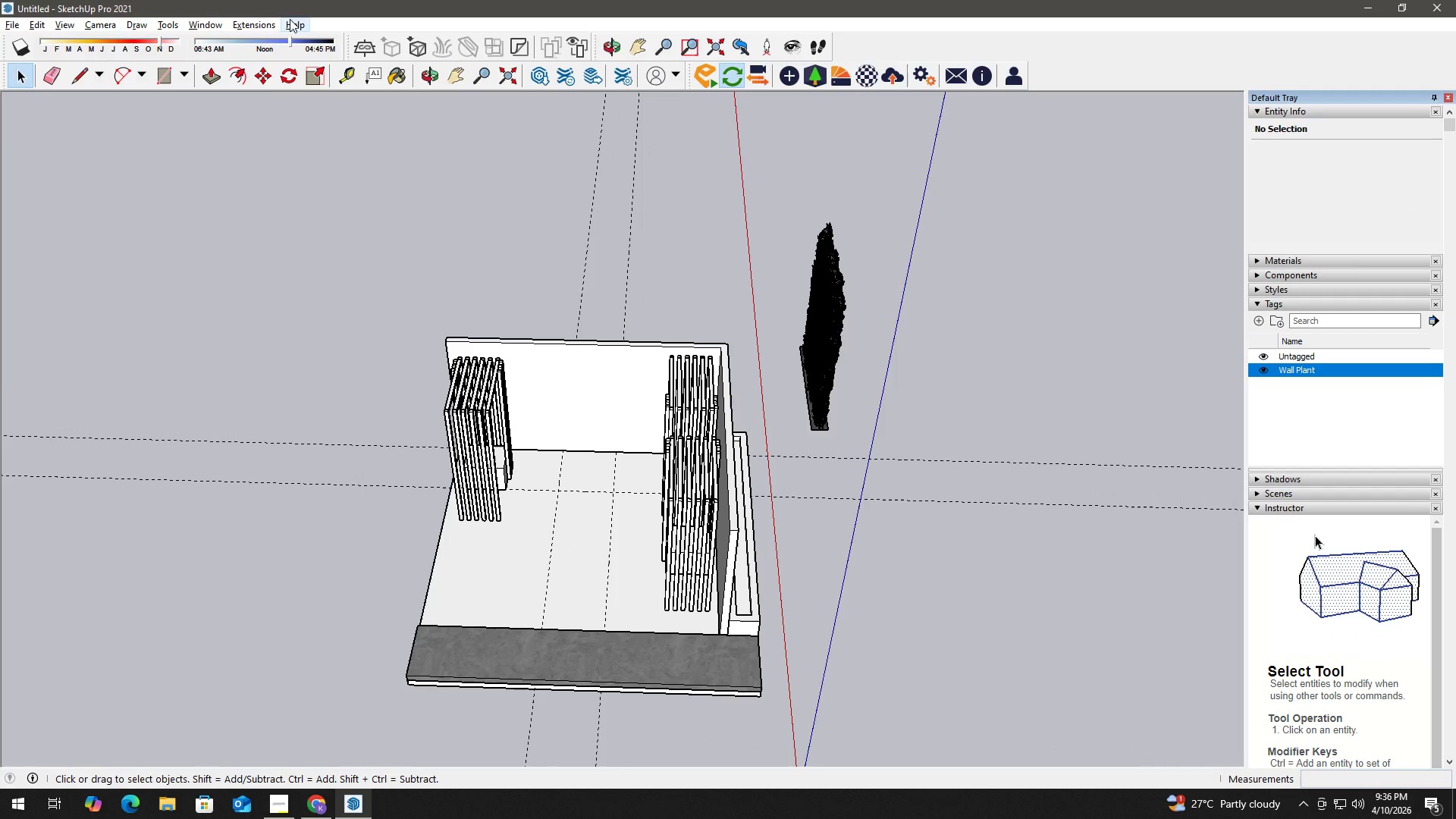 
left_click([255, 23])
 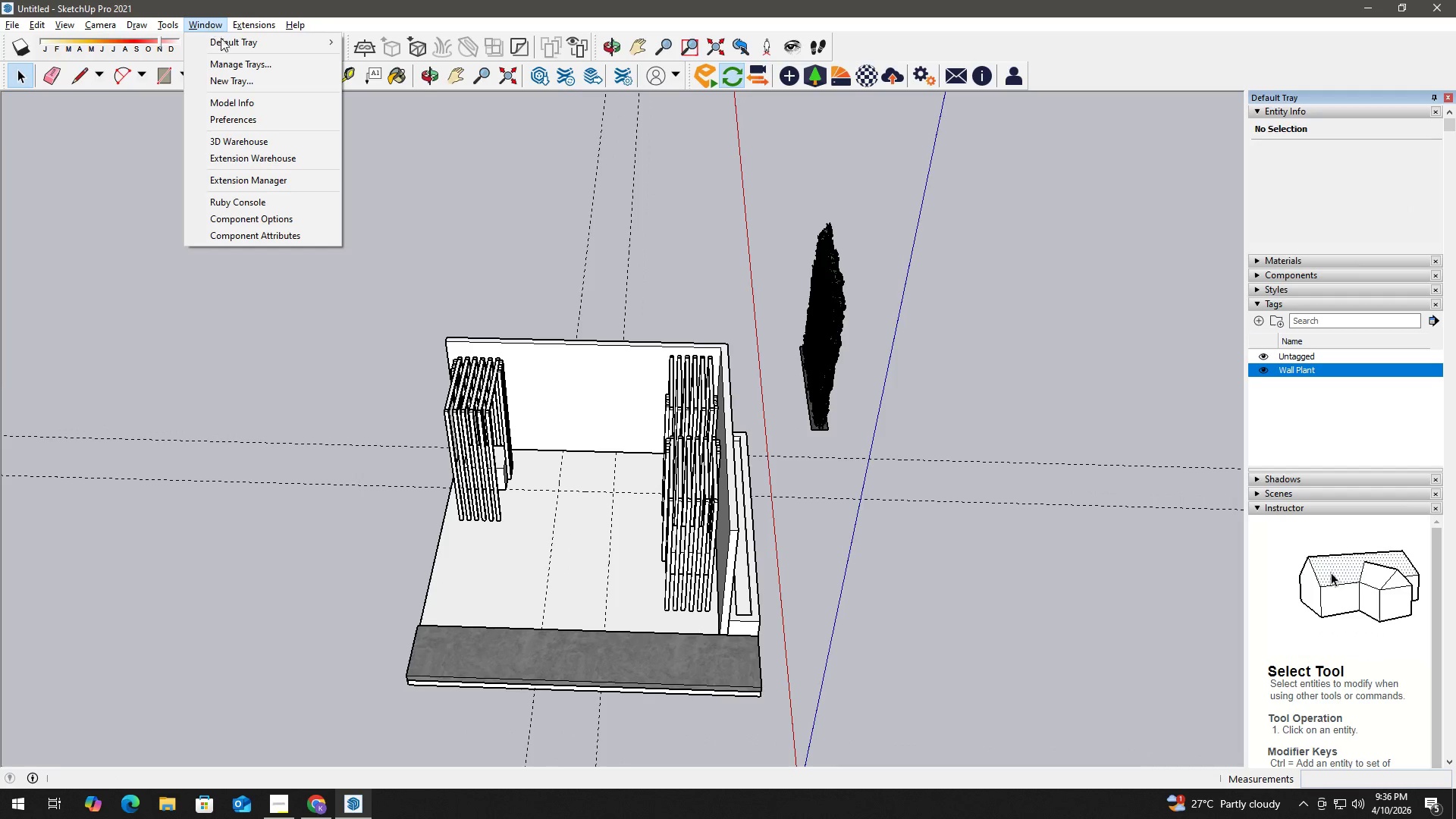 
left_click([254, 105])
 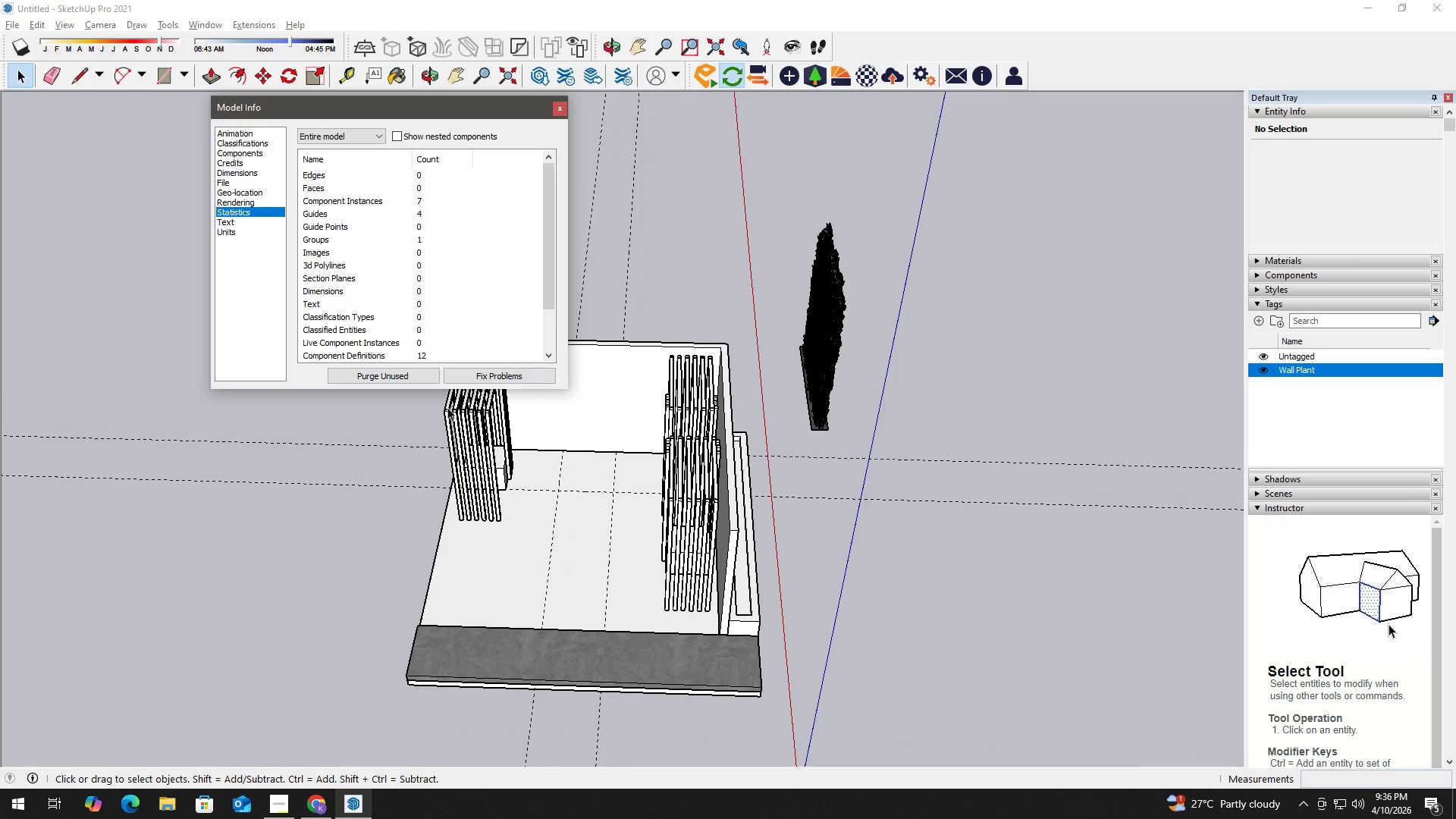 
left_click([391, 378])
 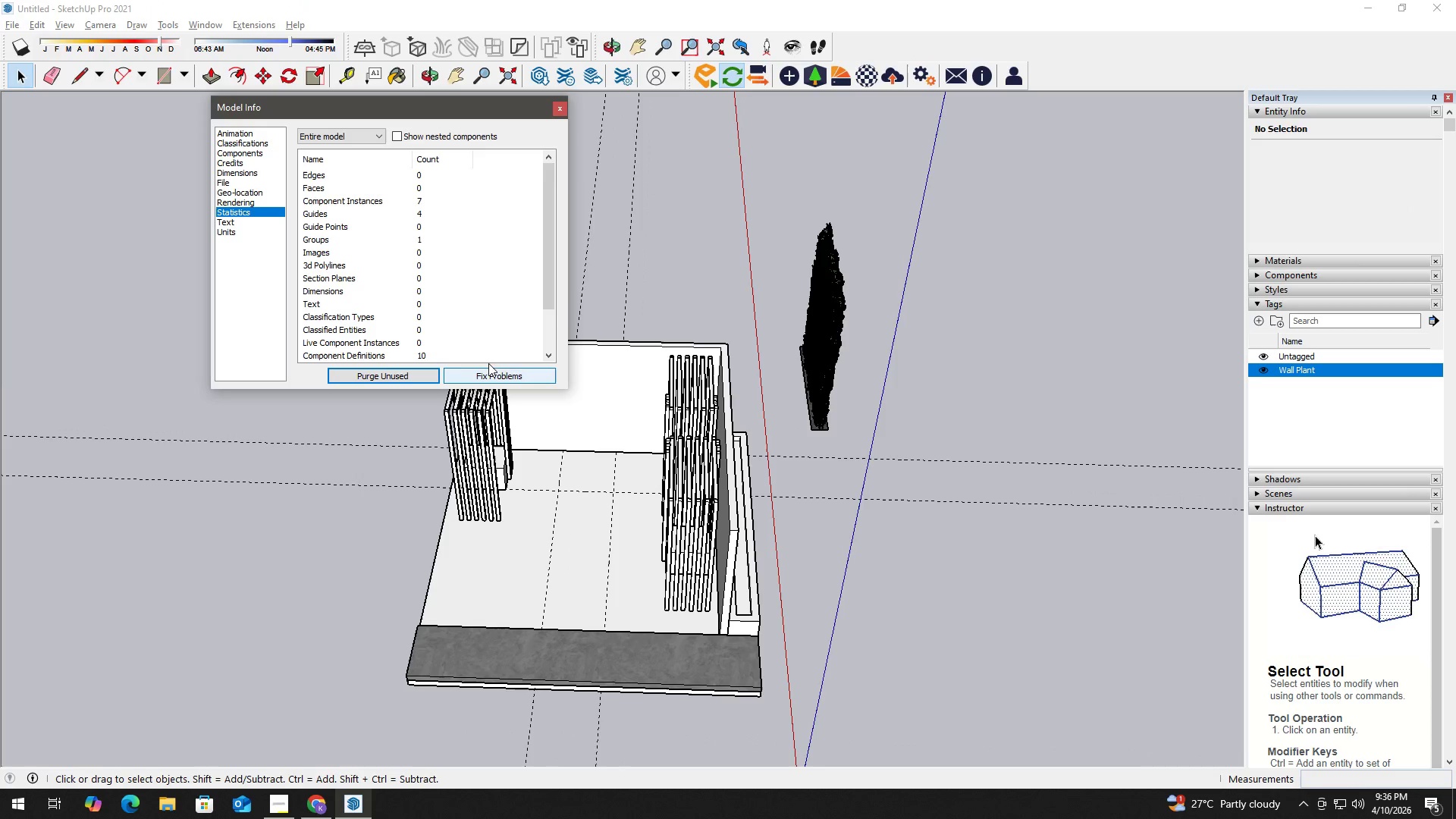 
left_click([561, 105])
 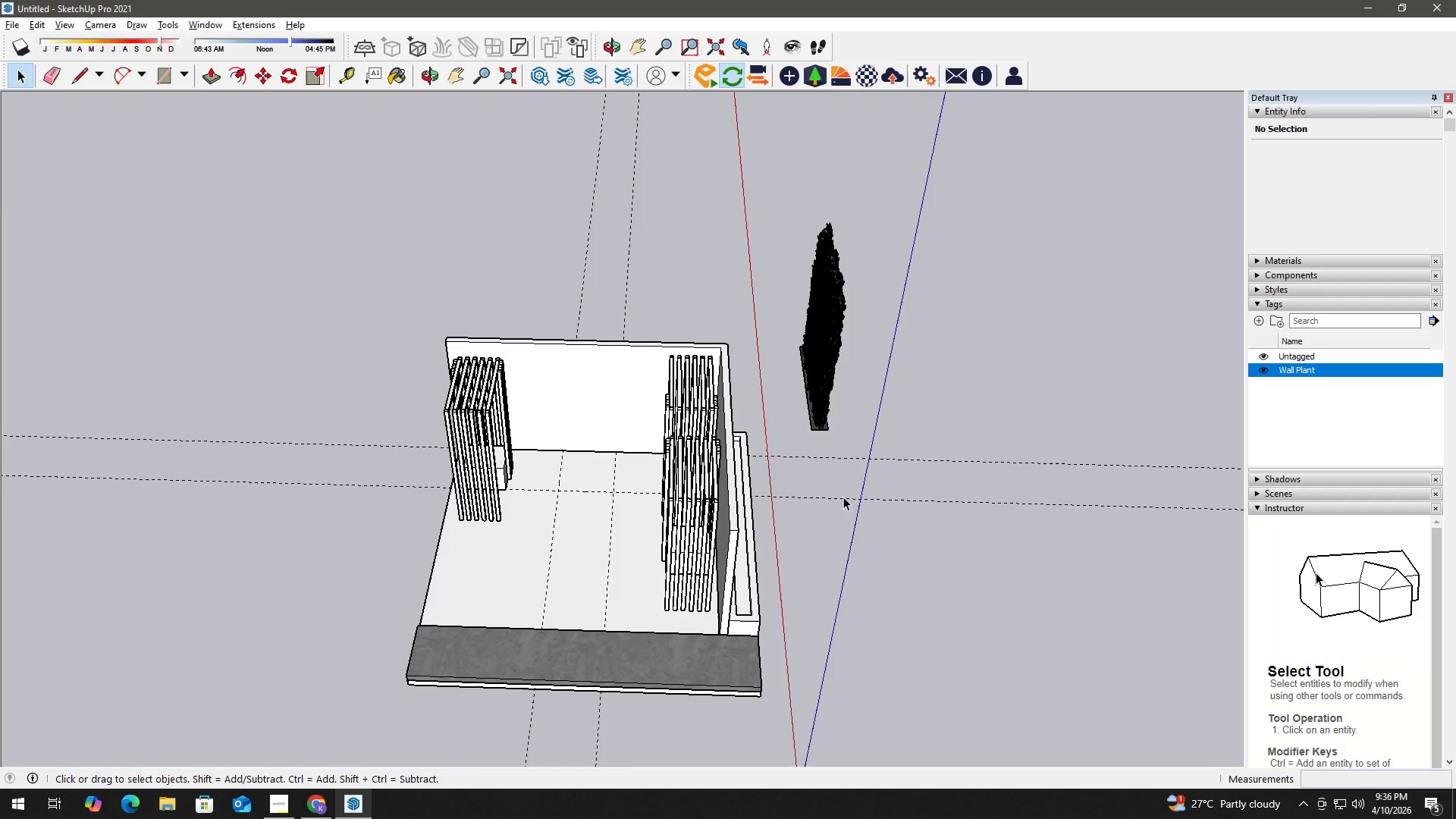 
scroll: coordinate [883, 450], scroll_direction: up, amount: 7.0
 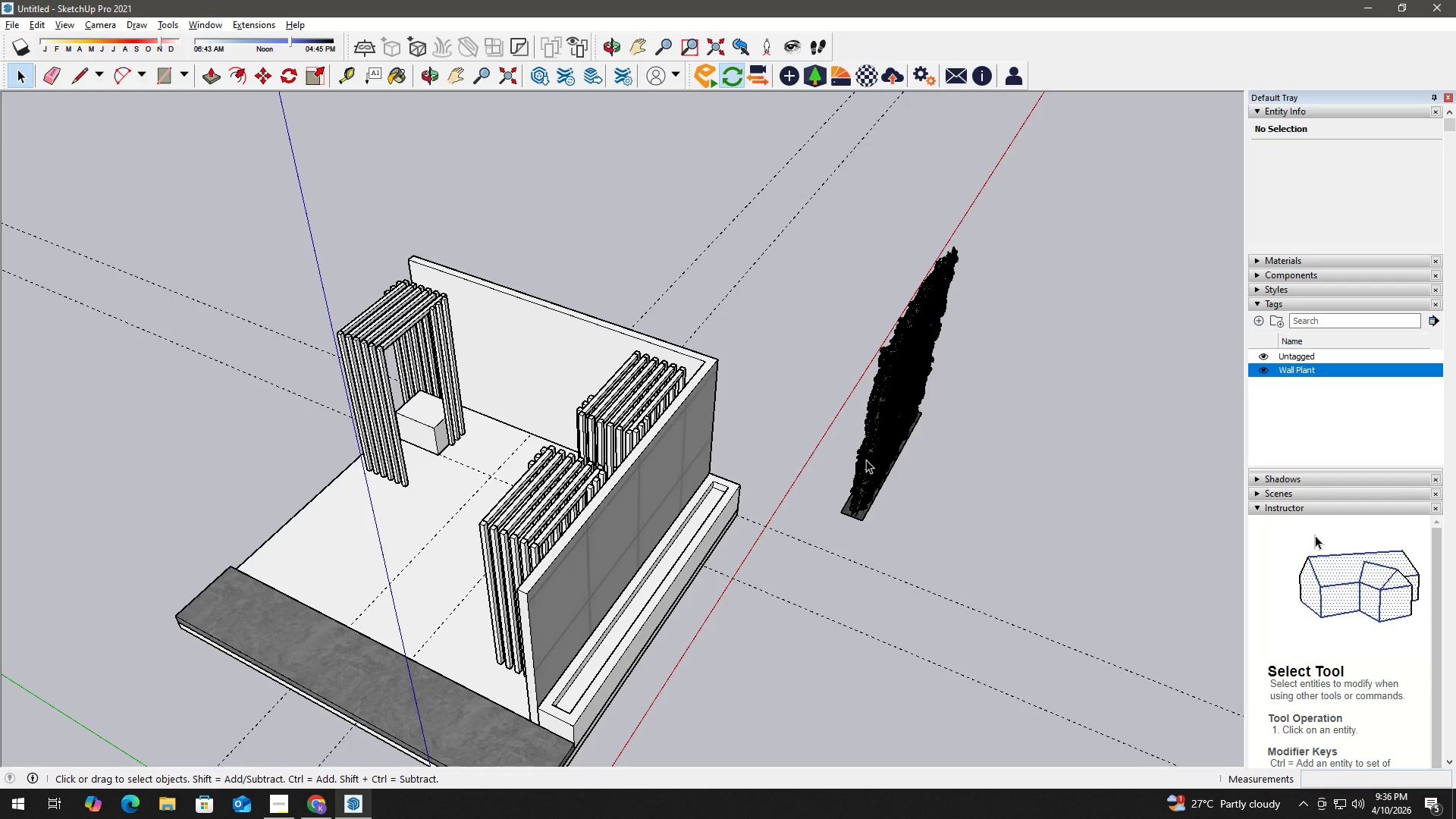 
wait(19.34)
 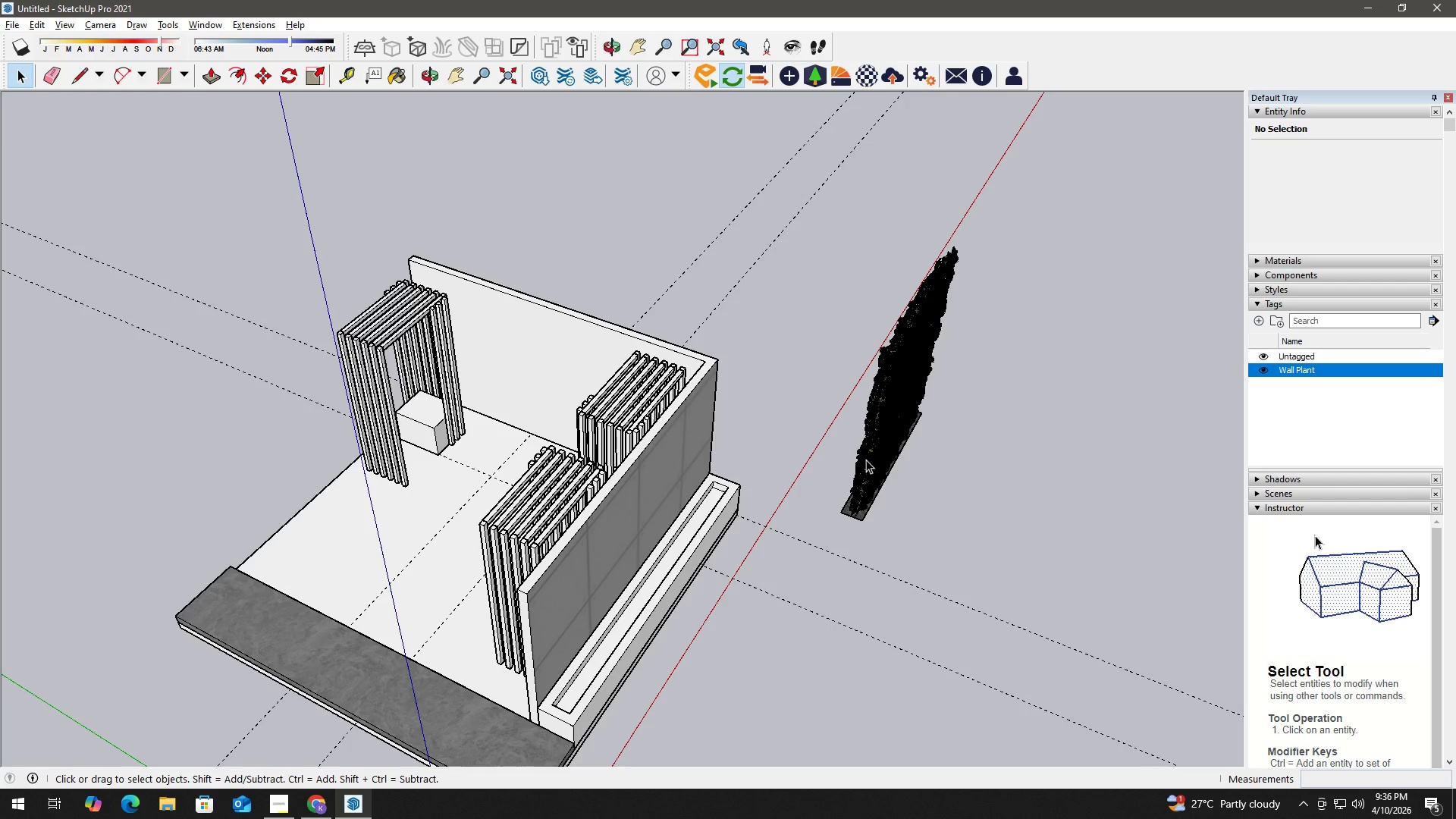 
scroll: coordinate [824, 318], scroll_direction: up, amount: 14.0
 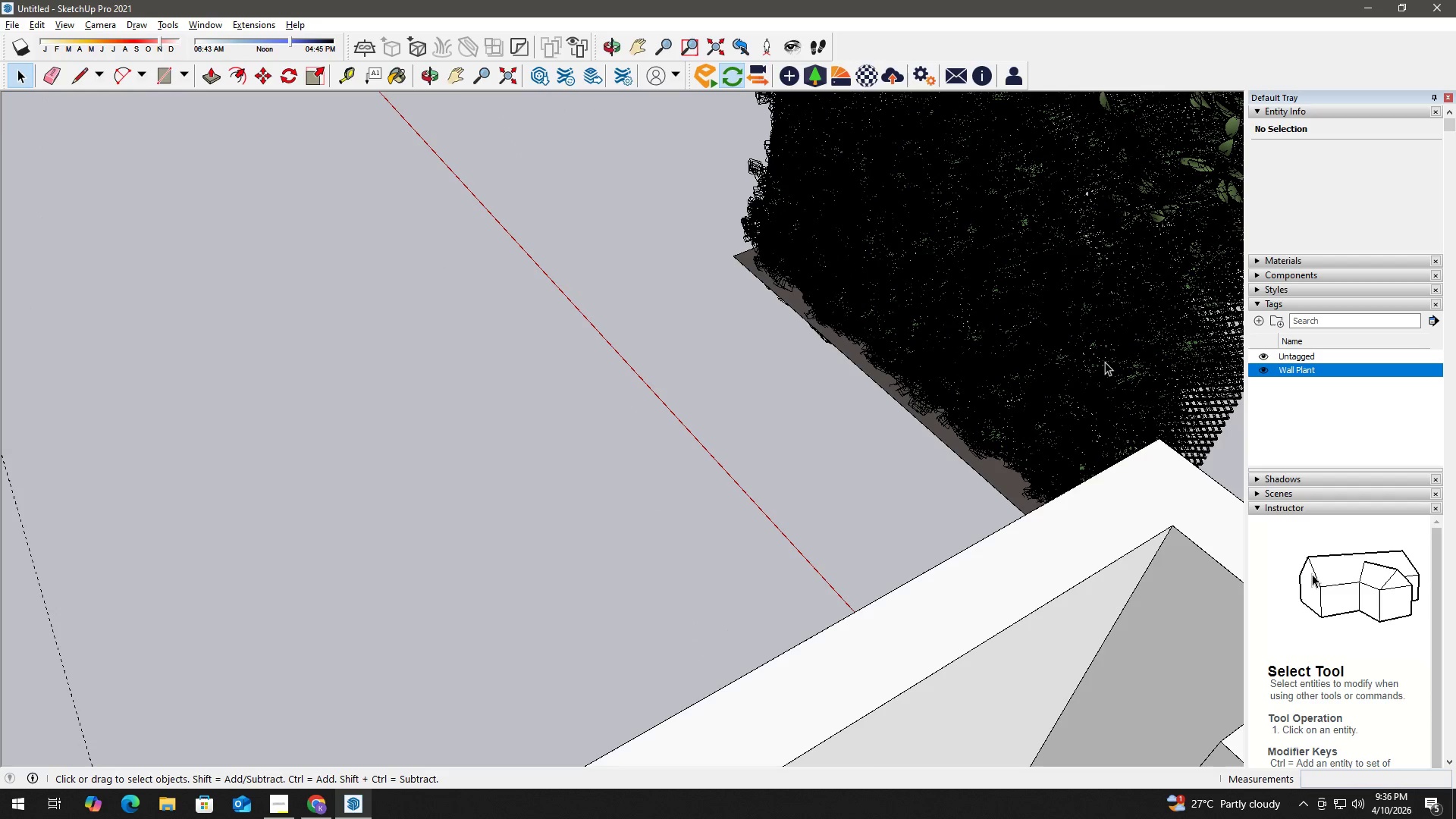 
key(H)
 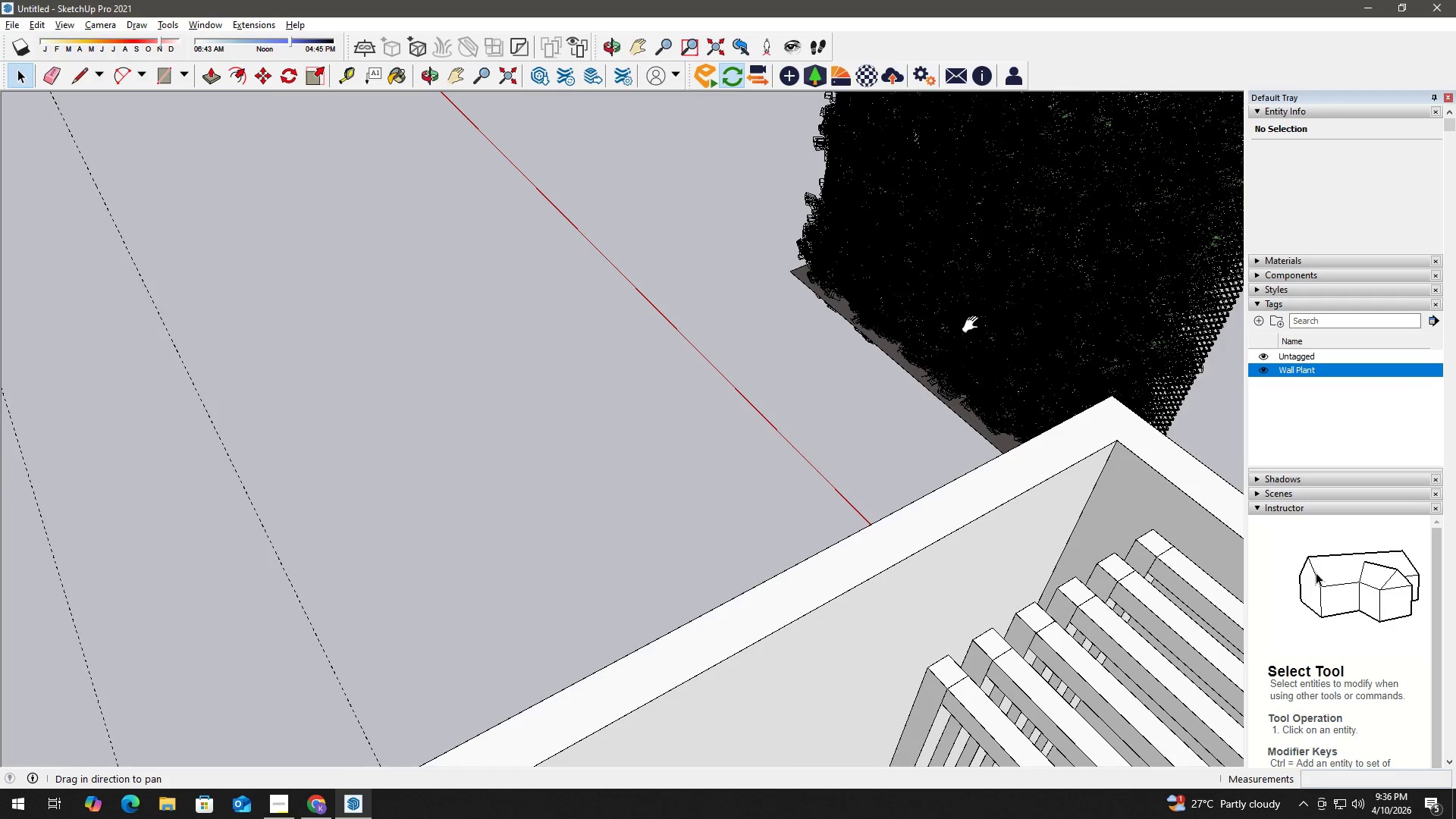 
left_click_drag(start_coordinate=[934, 324], to_coordinate=[621, 475])
 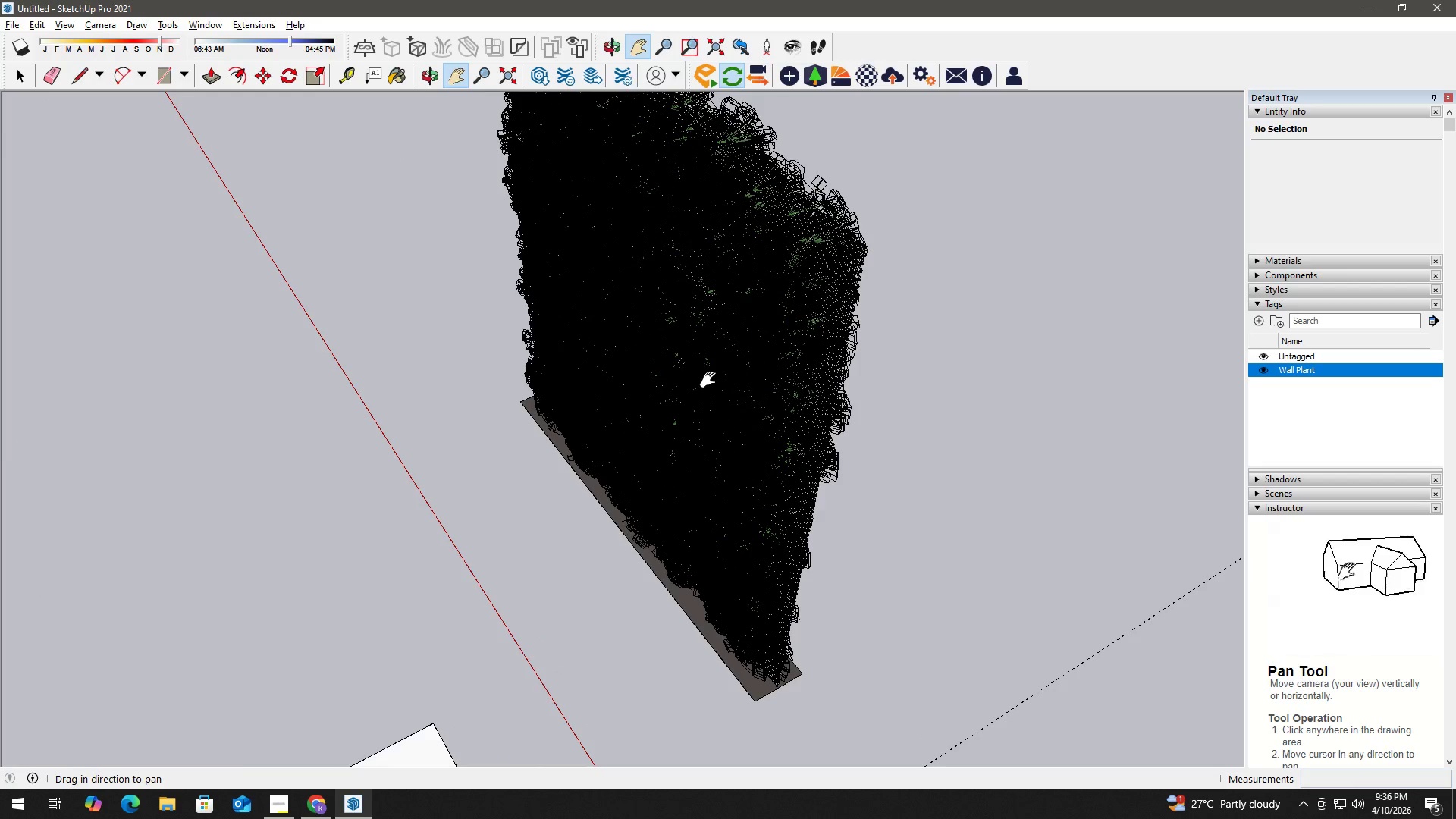 
scroll: coordinate [1050, 340], scroll_direction: down, amount: 4.0
 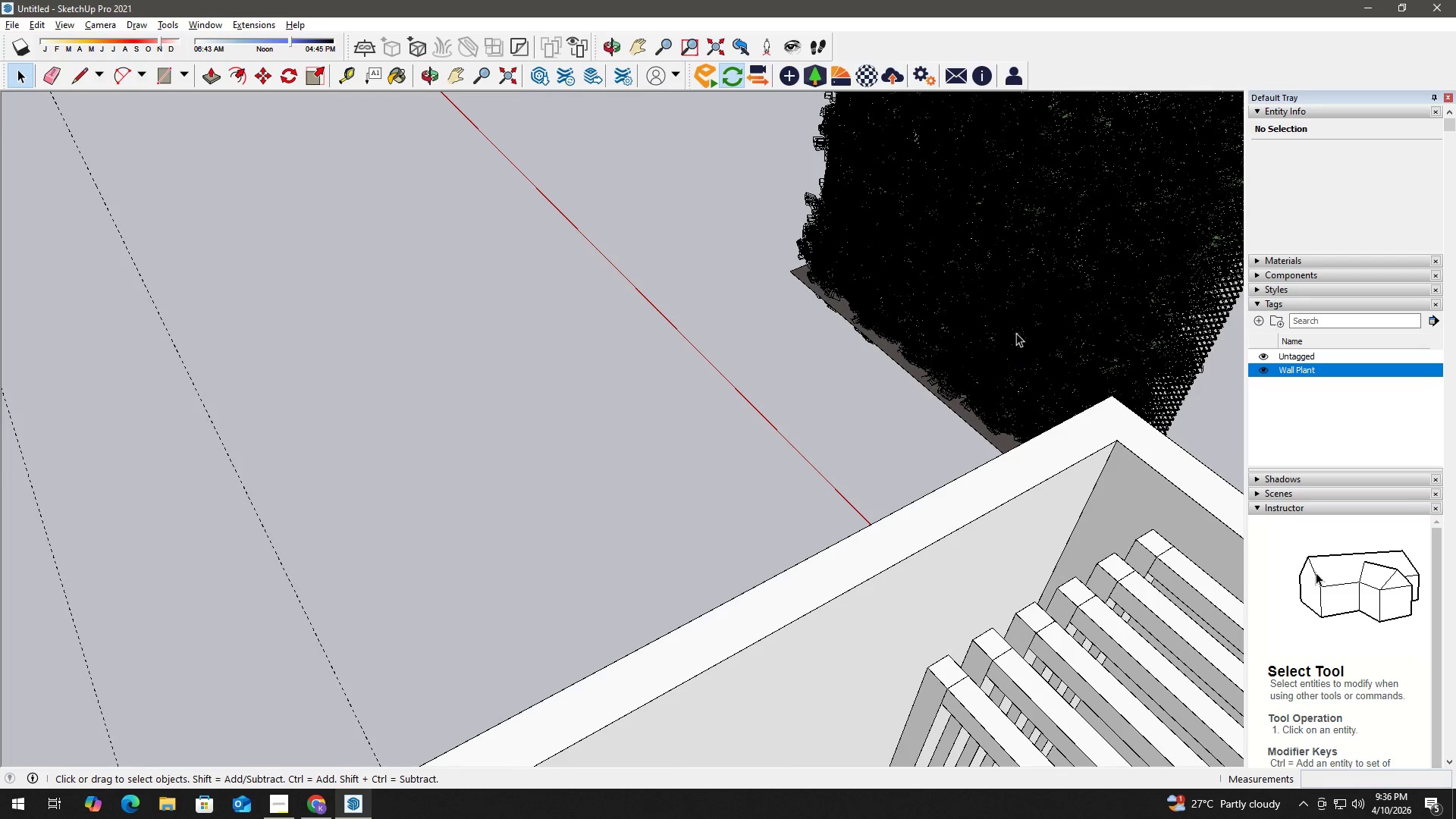 
scroll: coordinate [711, 379], scroll_direction: up, amount: 1.0
 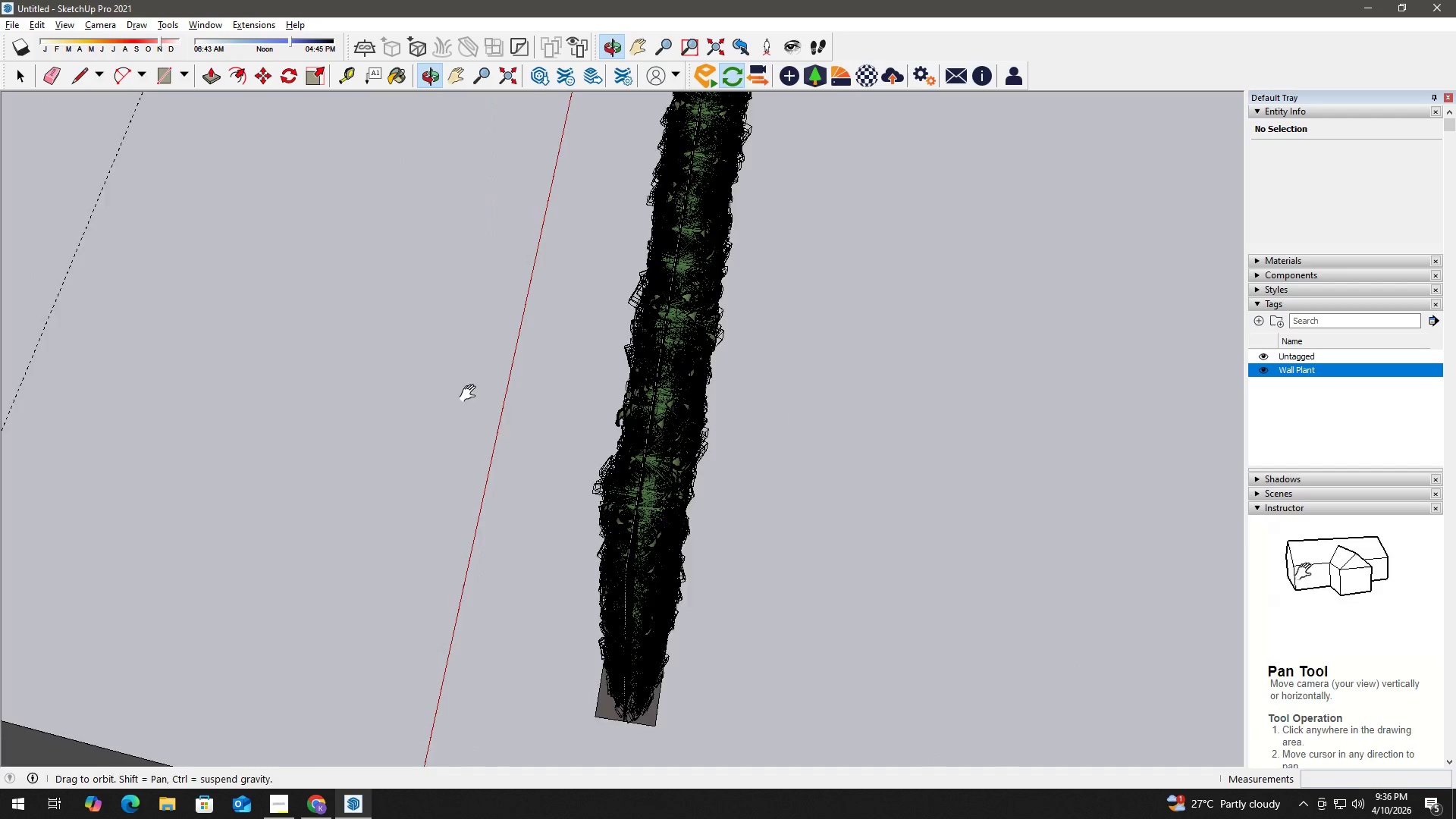 
scroll: coordinate [729, 359], scroll_direction: down, amount: 4.0
 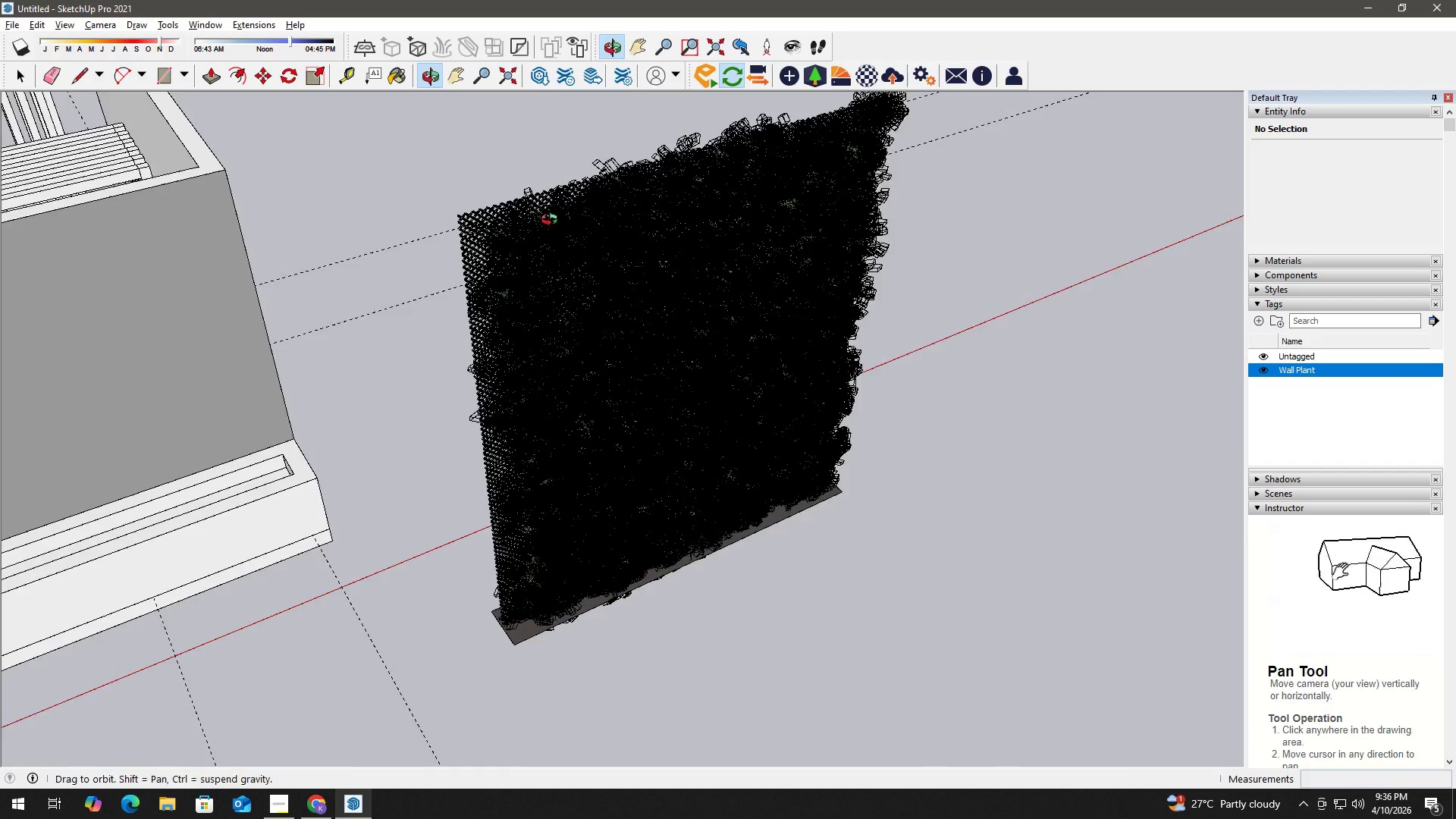 
key(Space)
 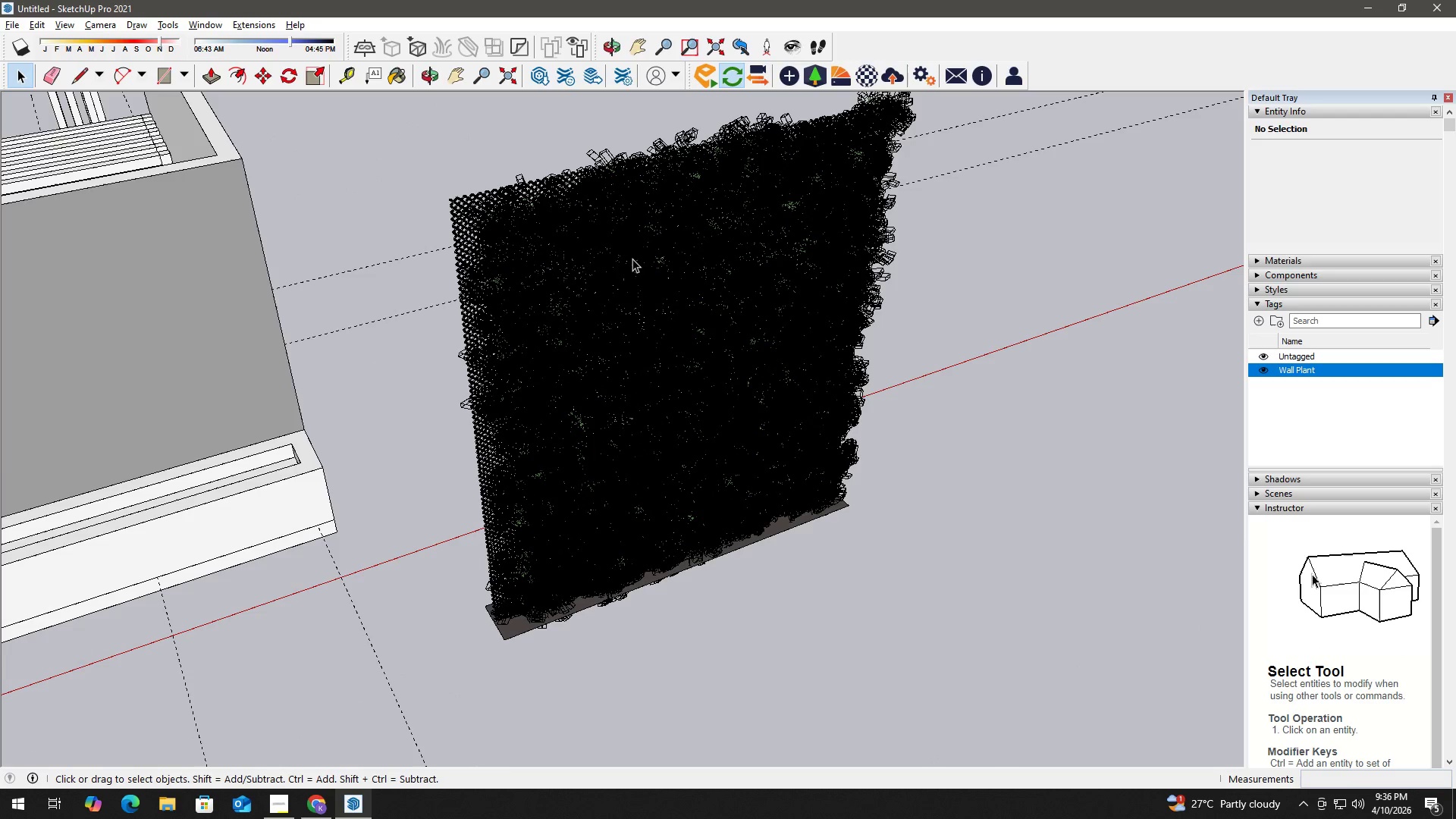 
left_click([632, 259])
 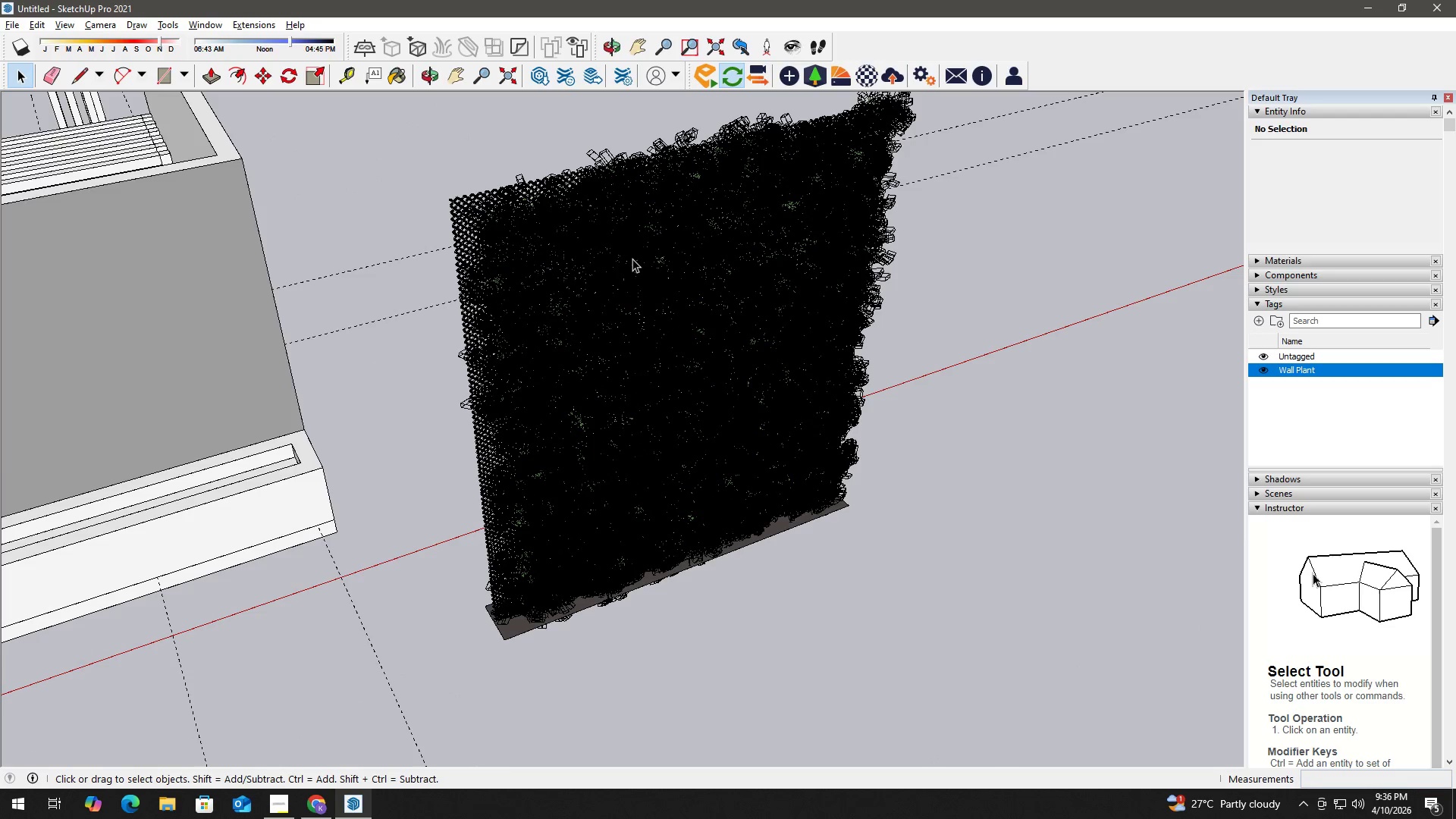 
scroll: coordinate [632, 259], scroll_direction: up, amount: 3.0
 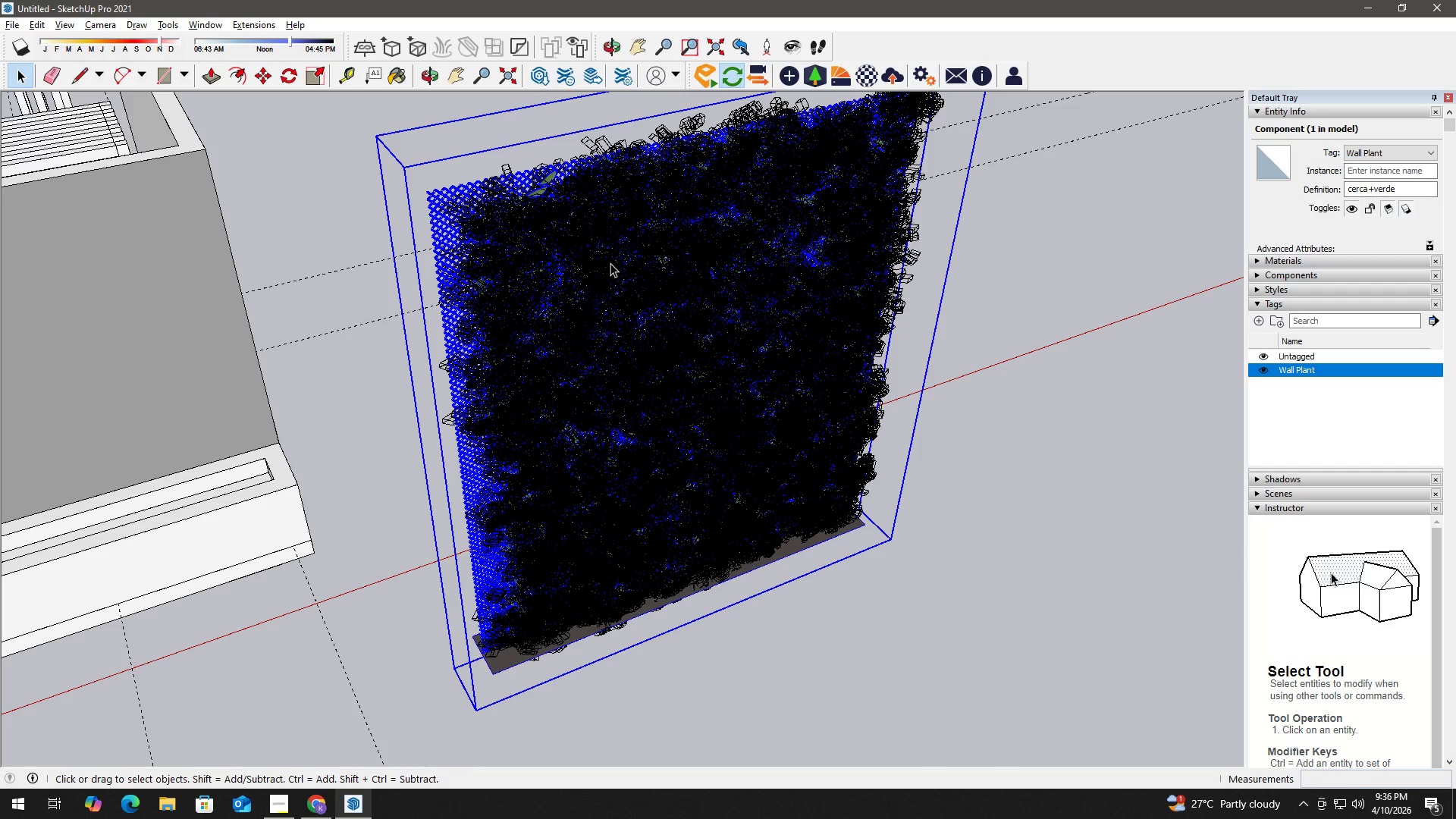 
scroll: coordinate [657, 311], scroll_direction: down, amount: 4.0
 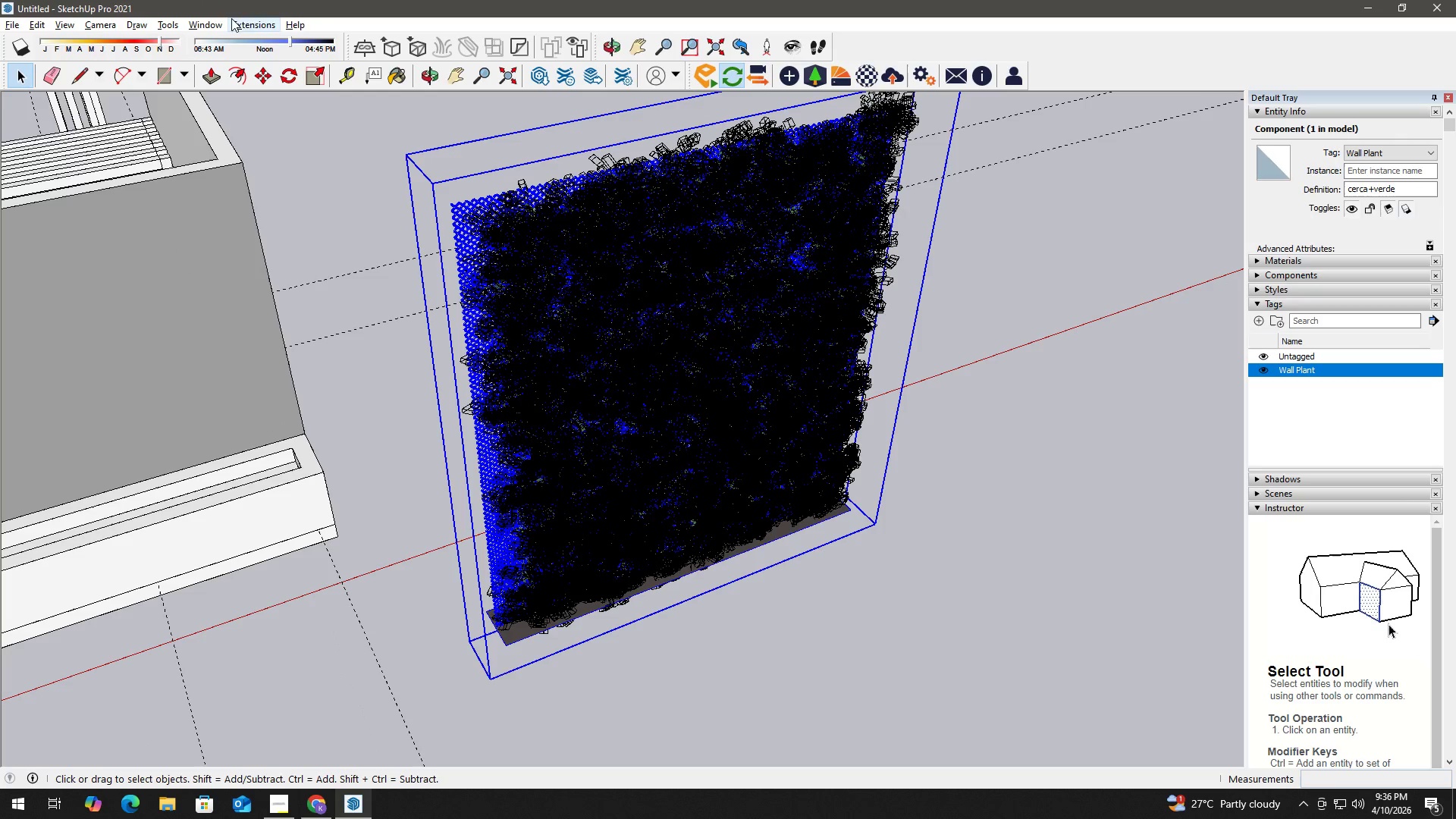 
left_click([248, 20])